 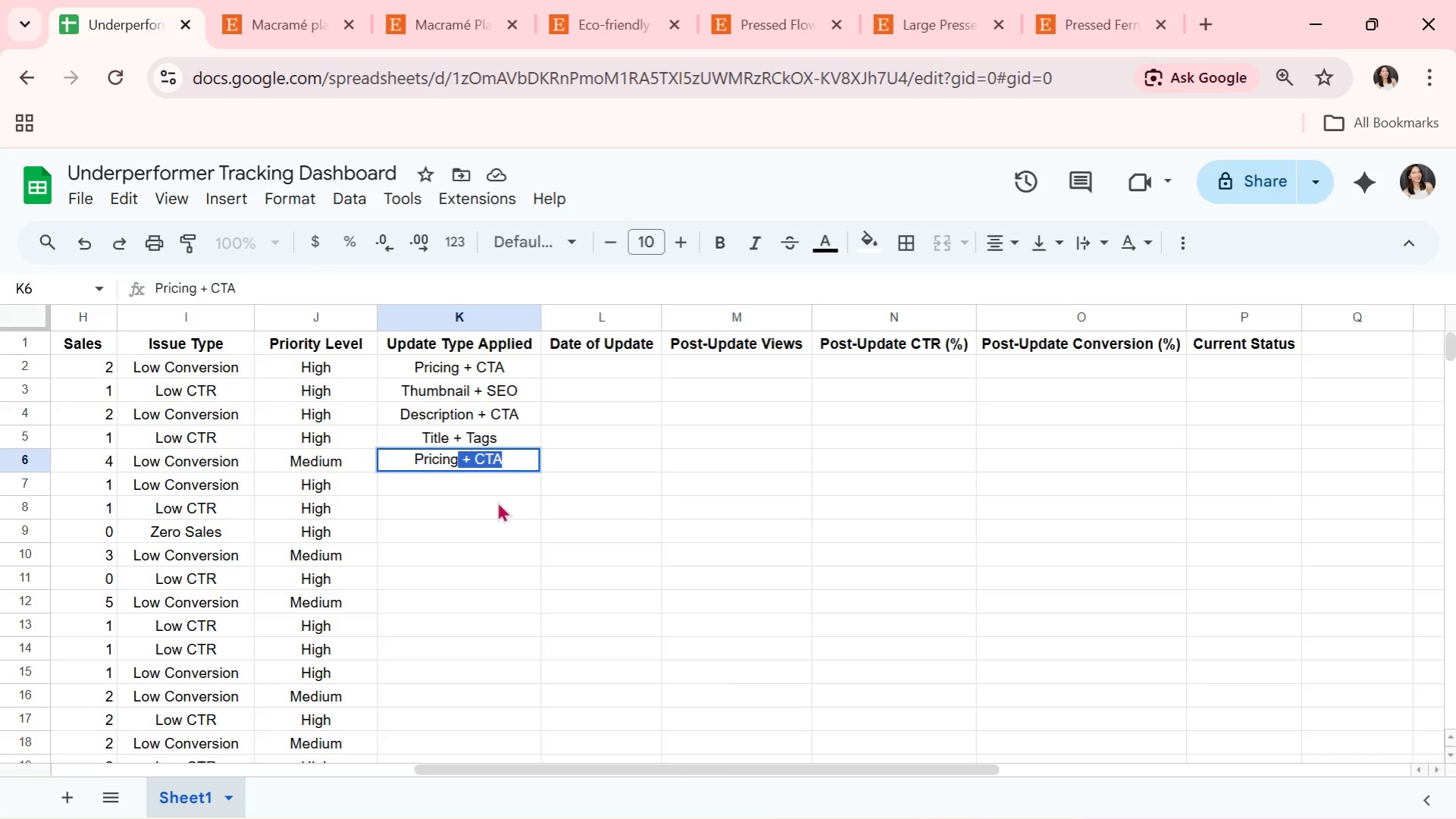 
key(Enter)
 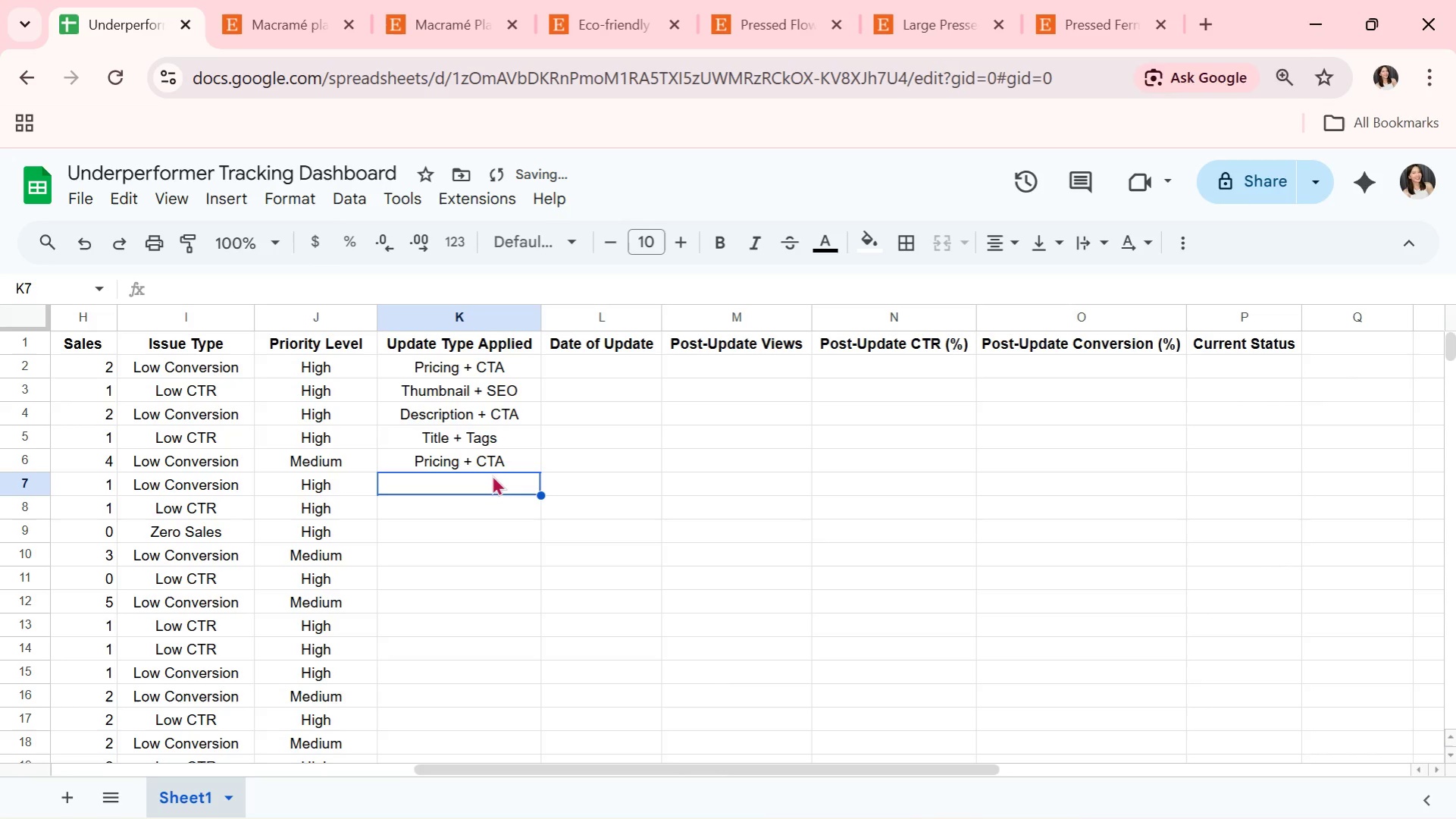 
double_click([492, 460])
 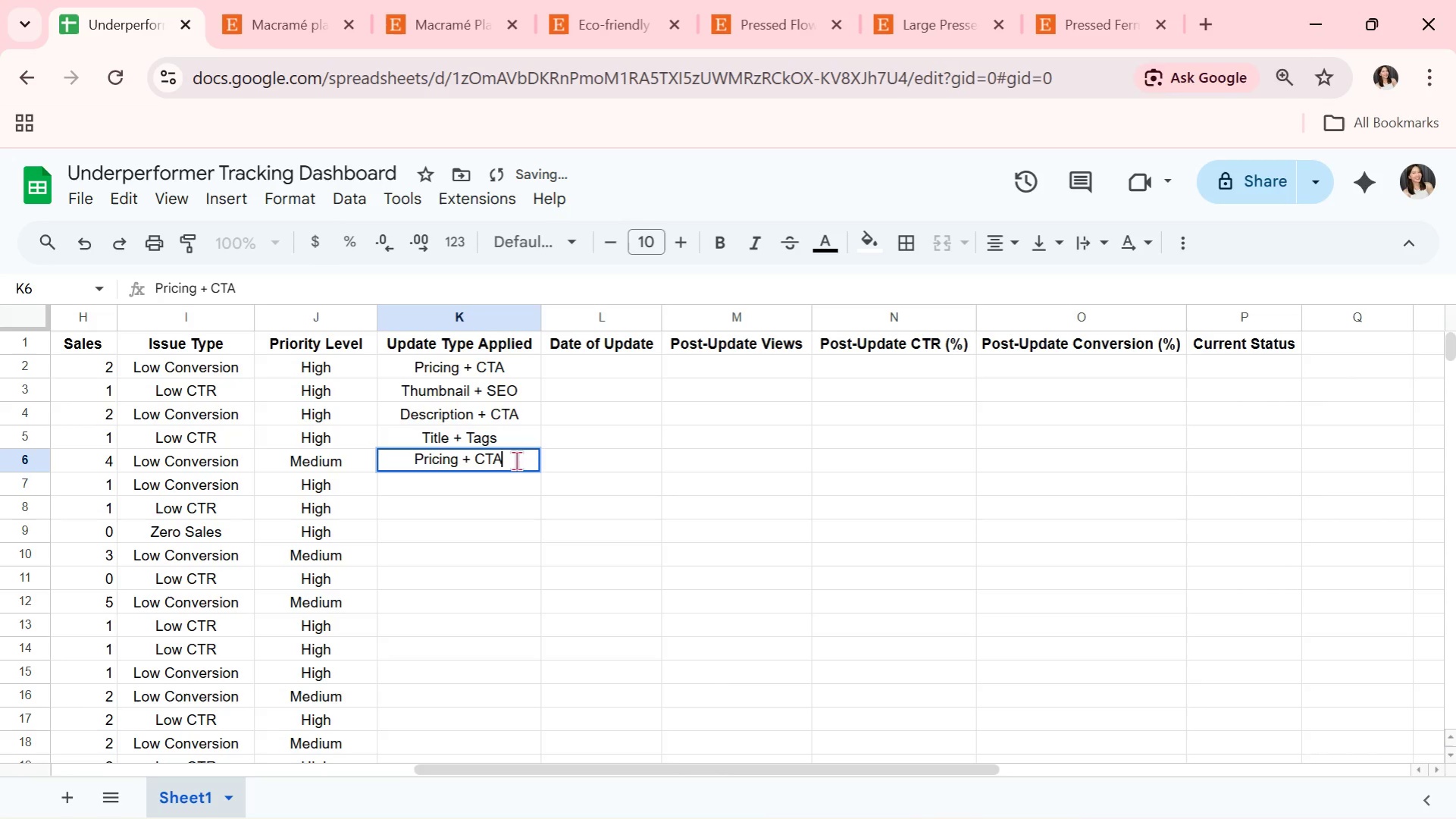 
left_click_drag(start_coordinate=[516, 460], to_coordinate=[460, 453])
 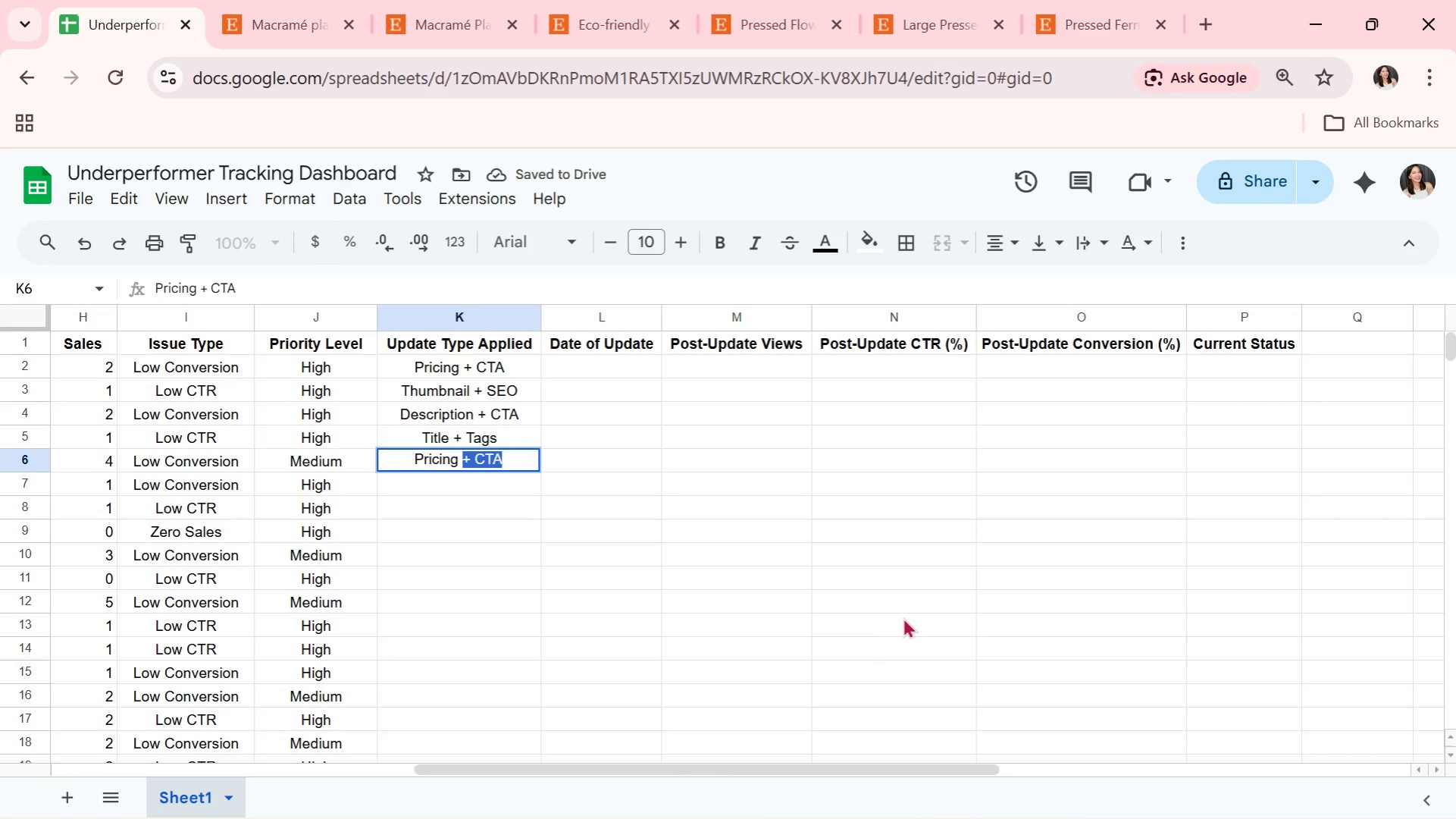 
key(Backspace)
 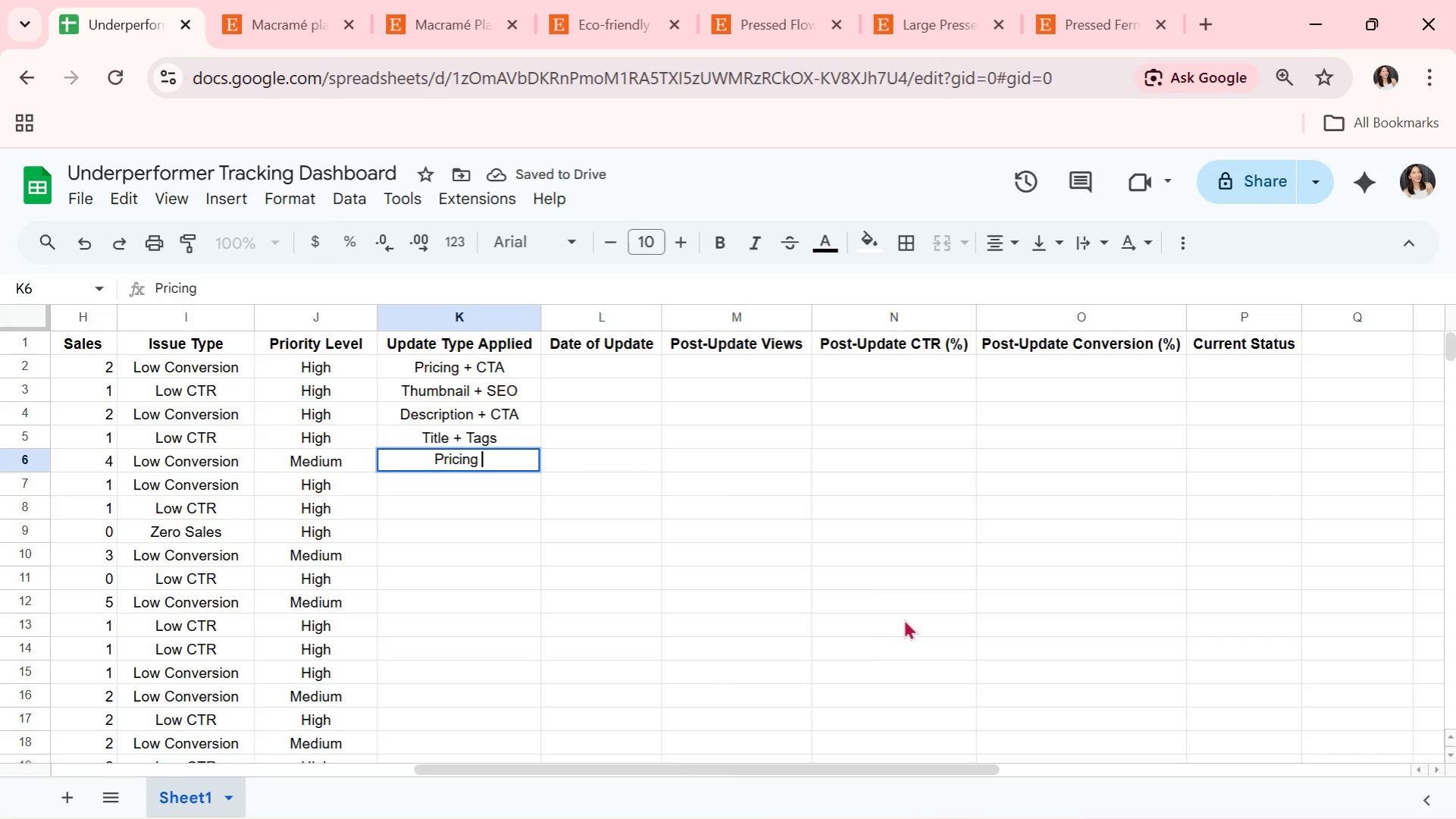 
key(Enter)
 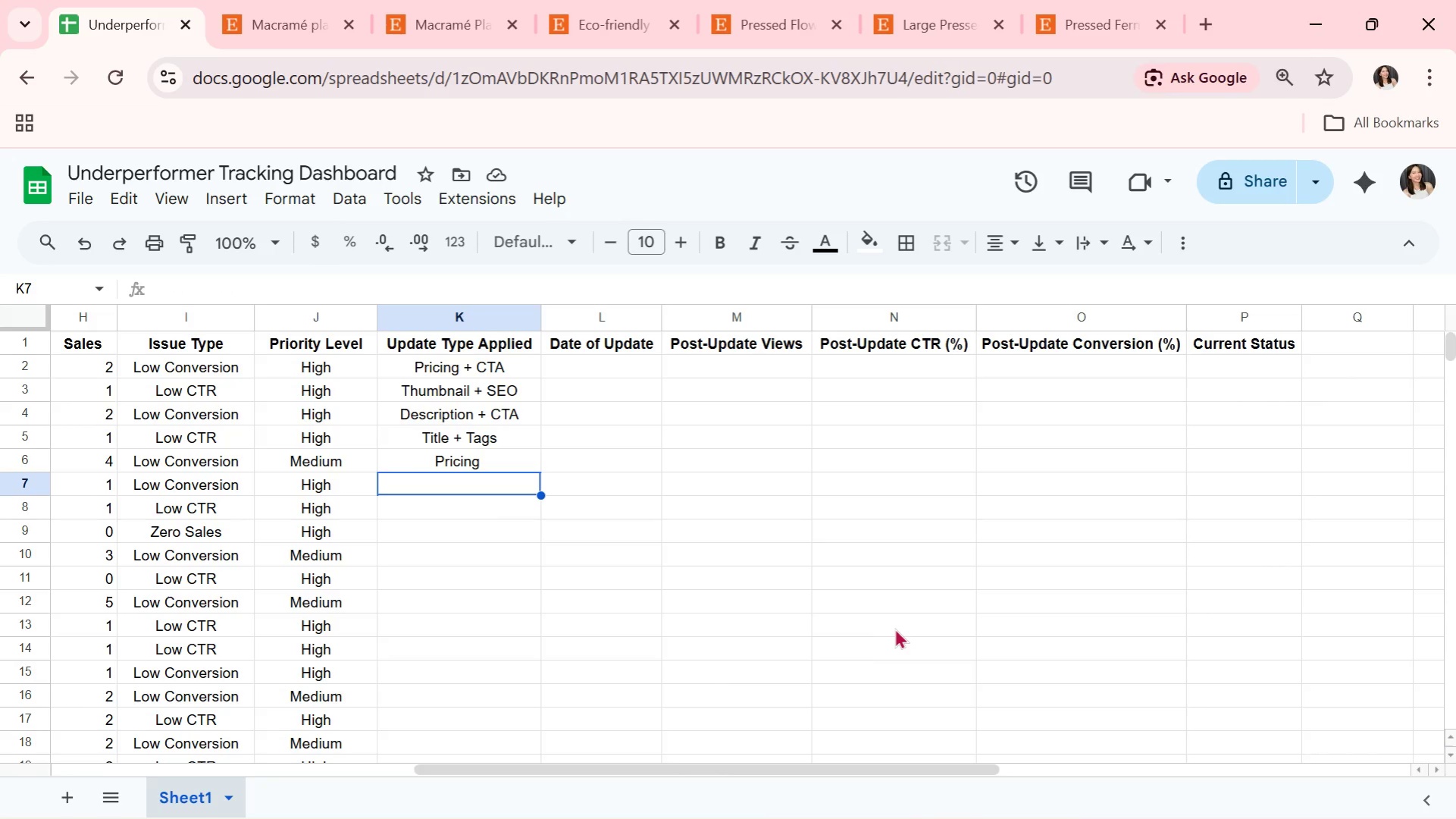 
wait(40.91)
 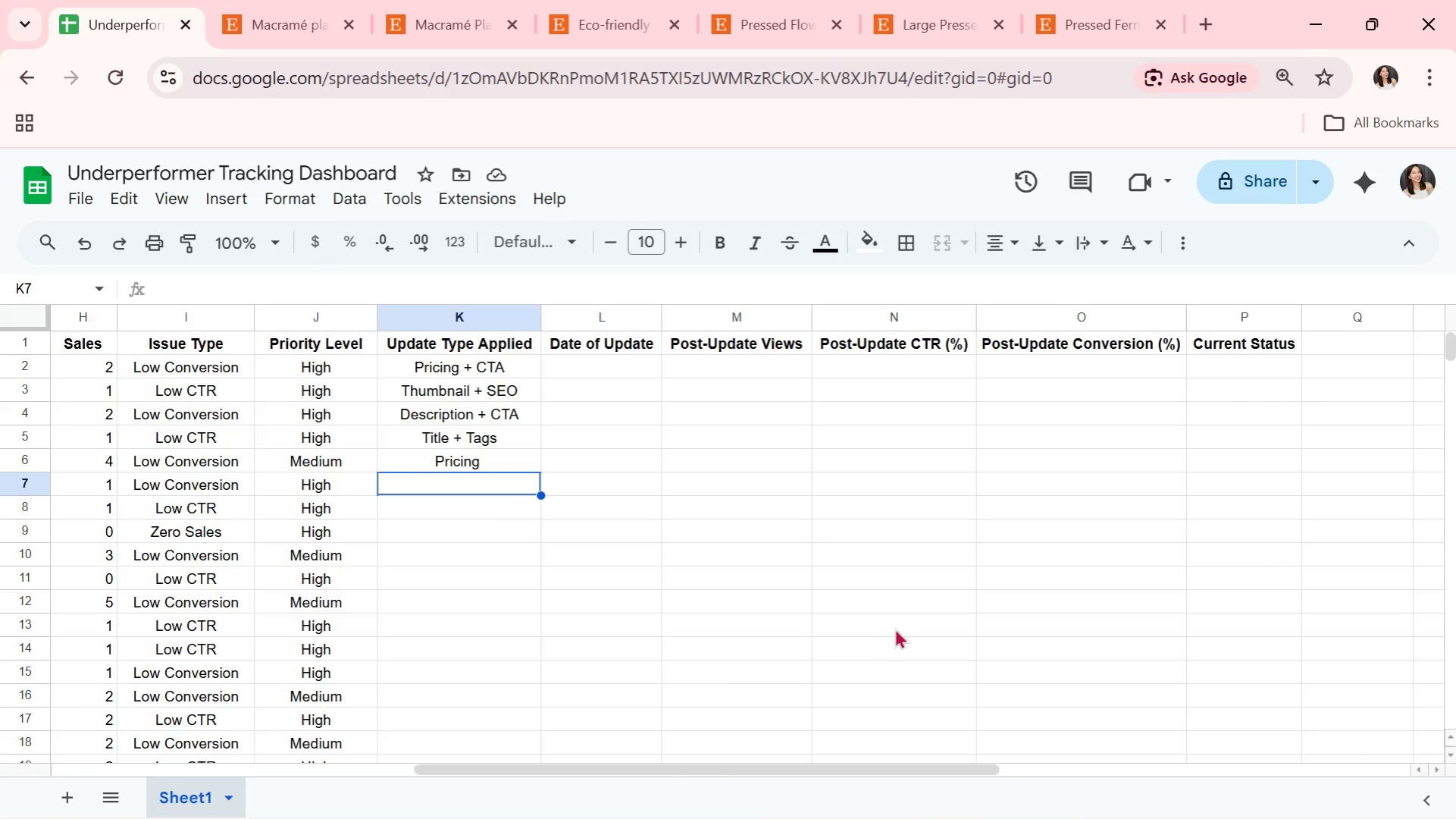 
type(Vis)
 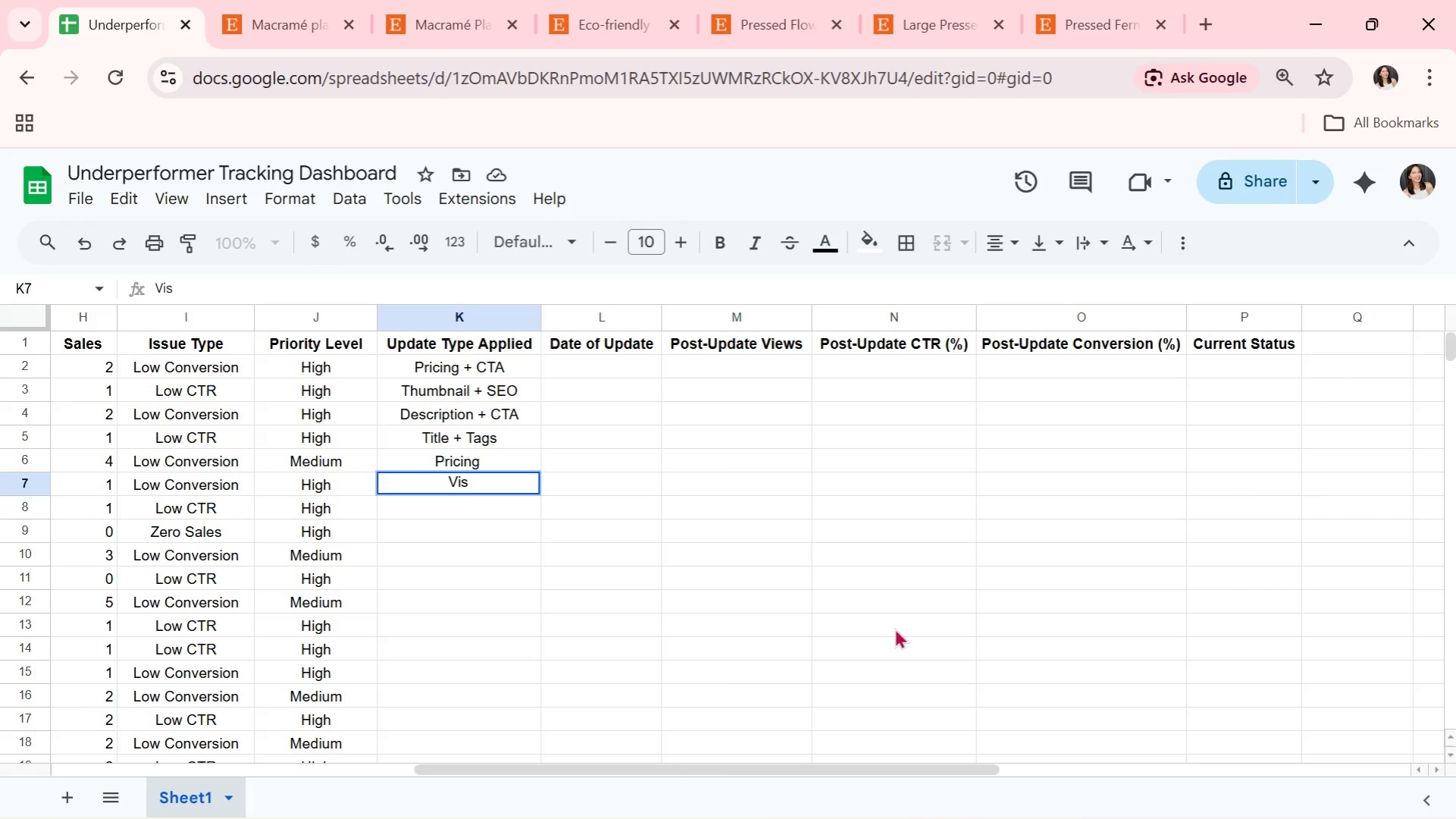 
type(ual)
key(Backspace)
key(Backspace)
key(Backspace)
type(uals)
 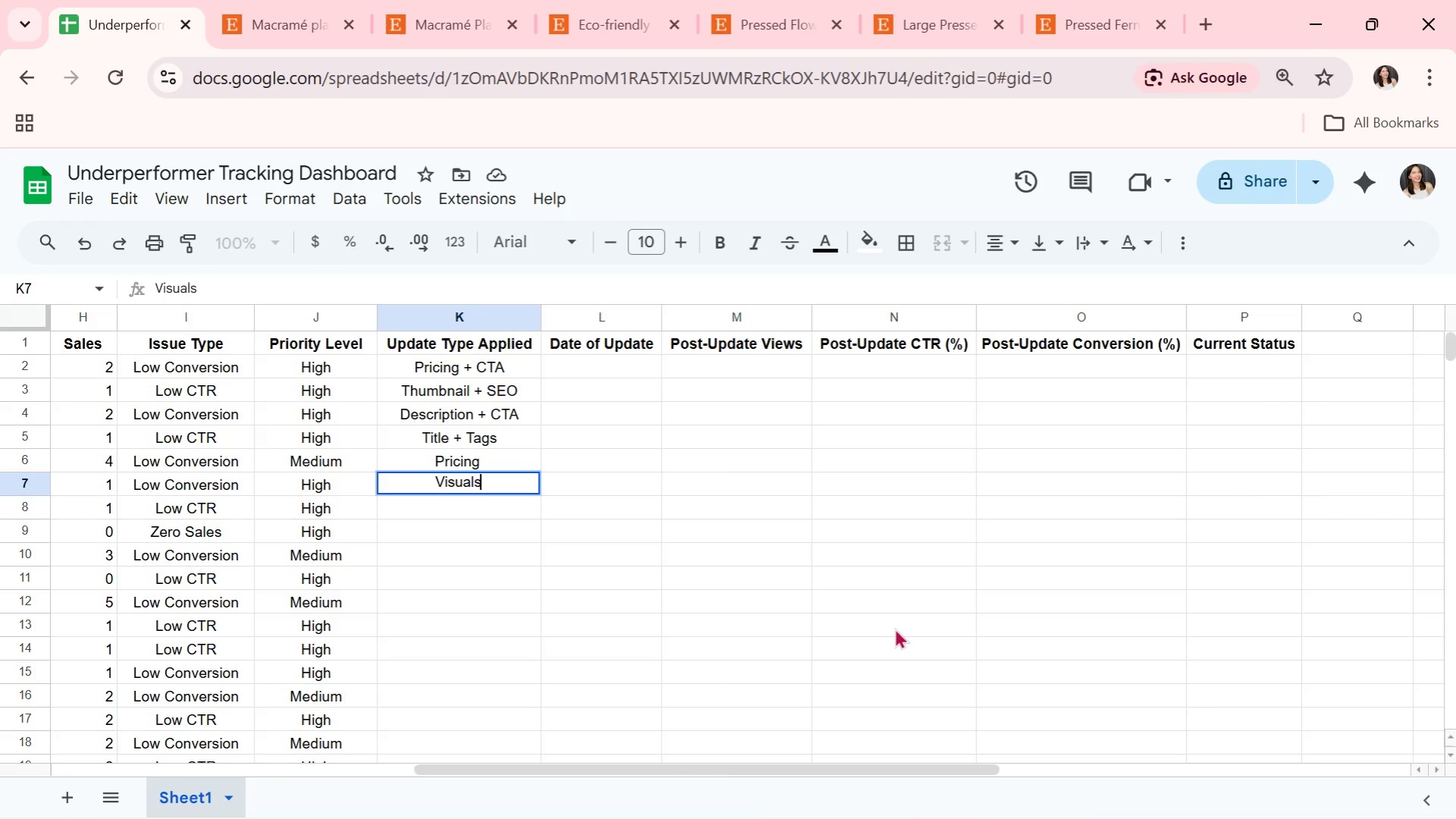 
key(Enter)
 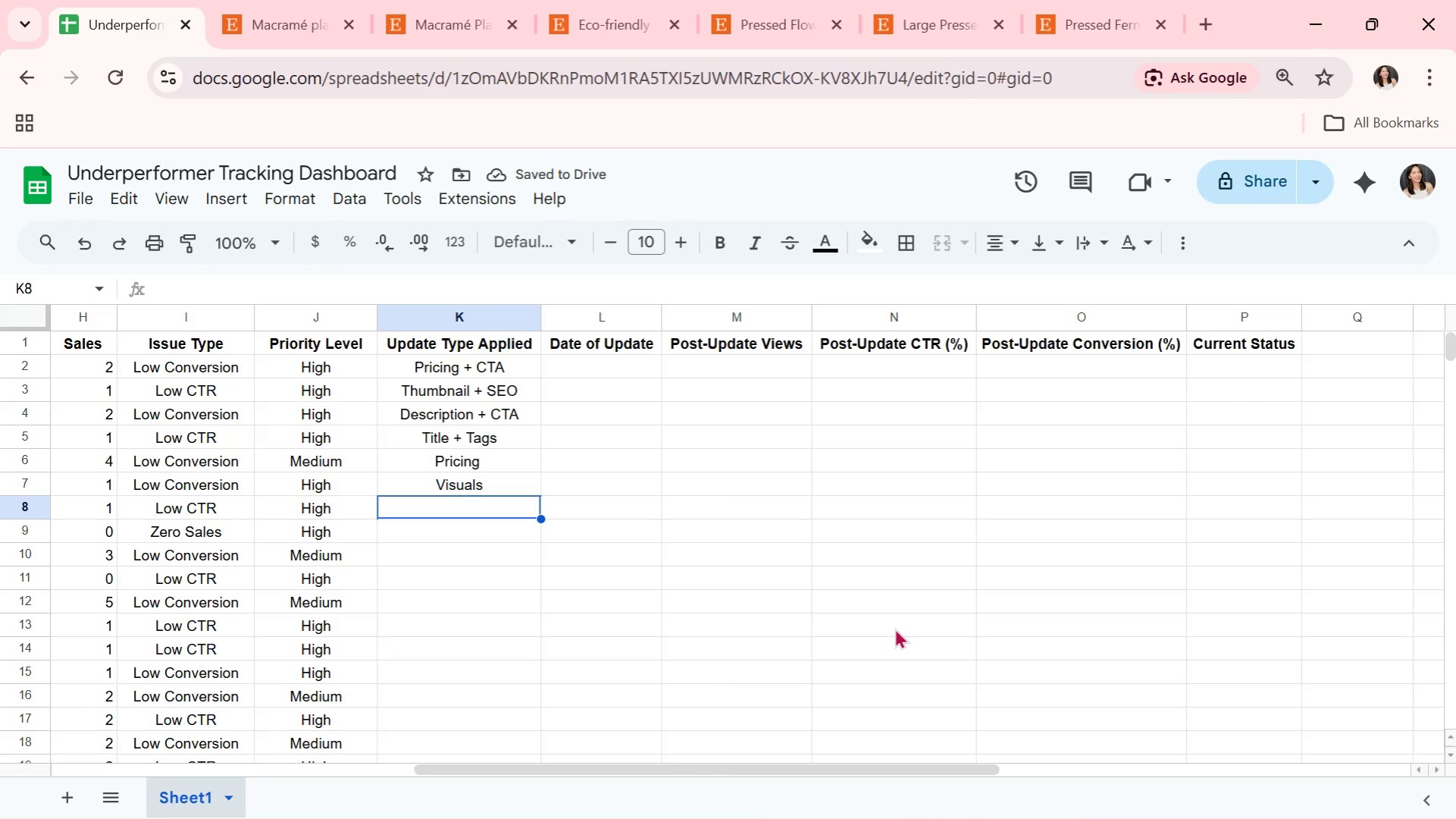 
wait(6.59)
 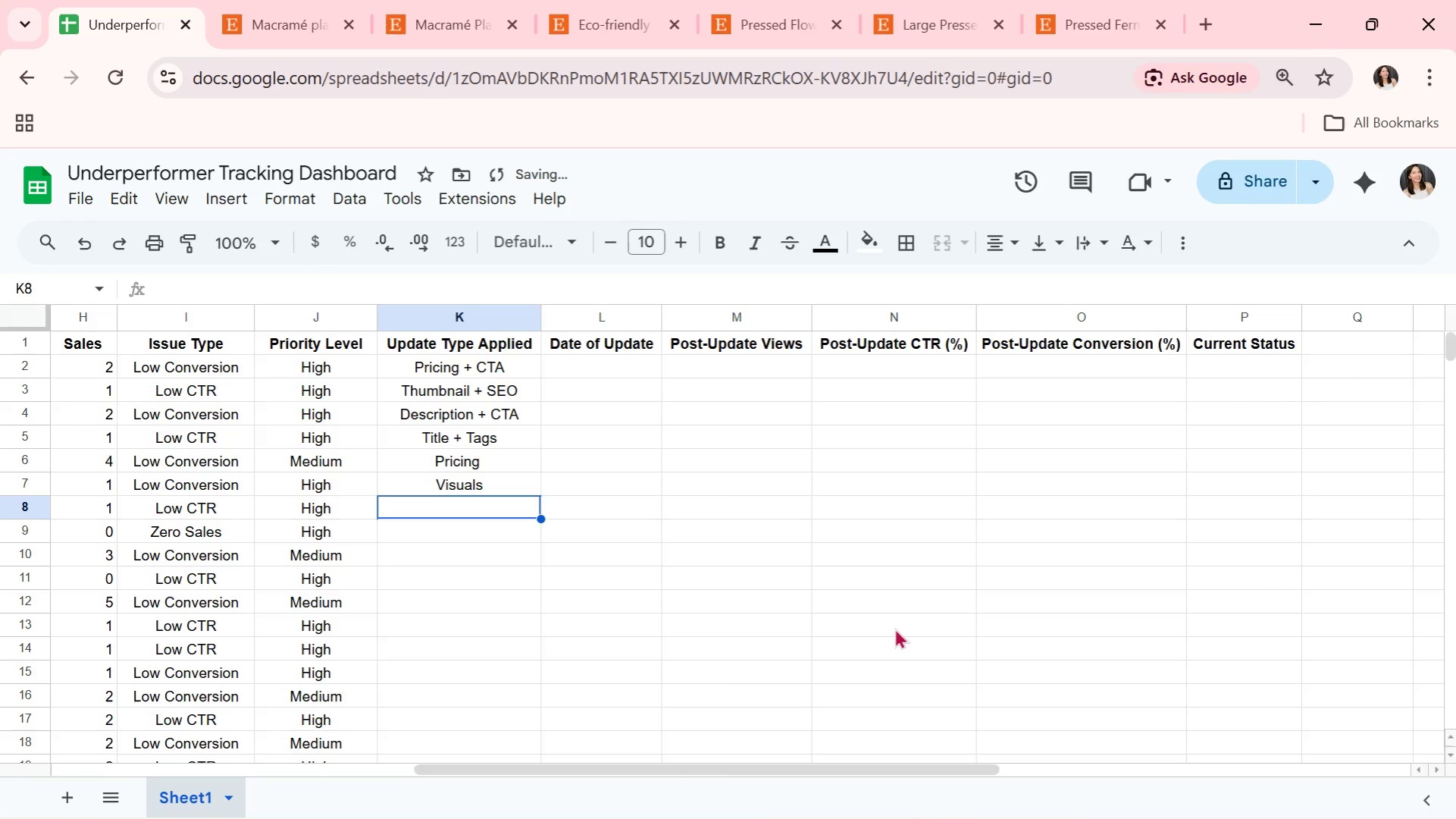 
type(Thumb)
 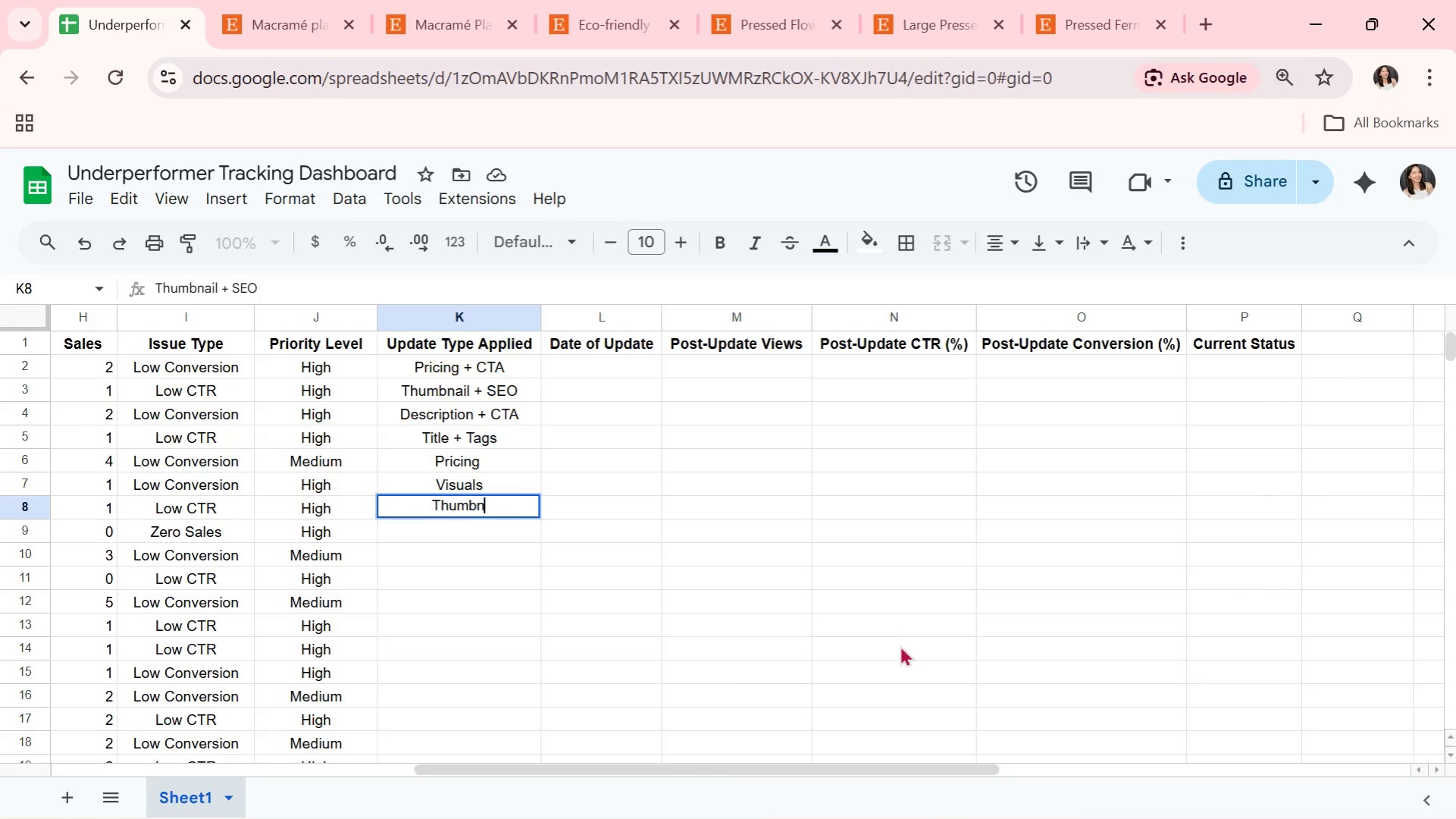 
type(nail)
 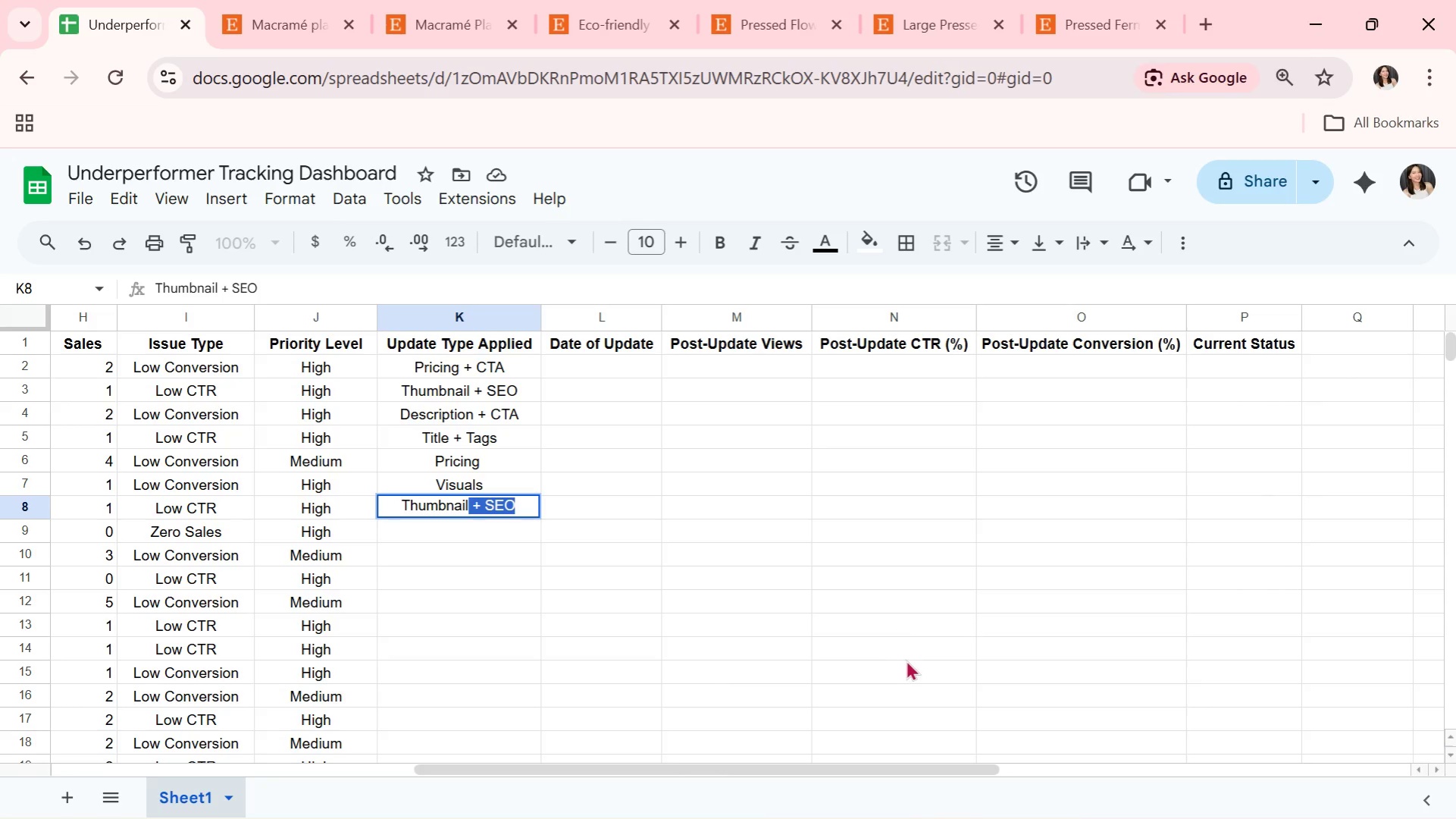 
key(ArrowRight)
 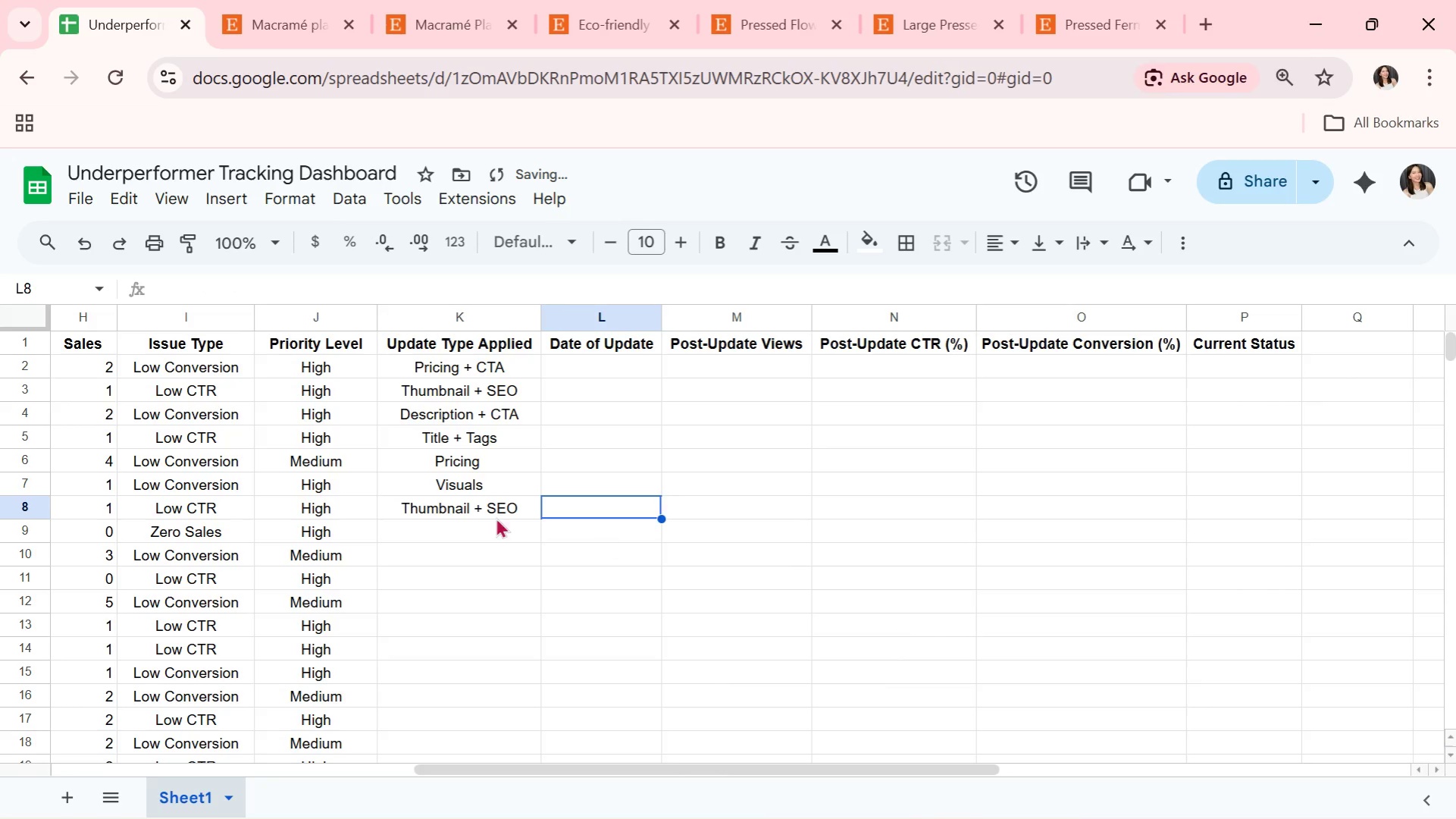 
double_click([487, 507])
 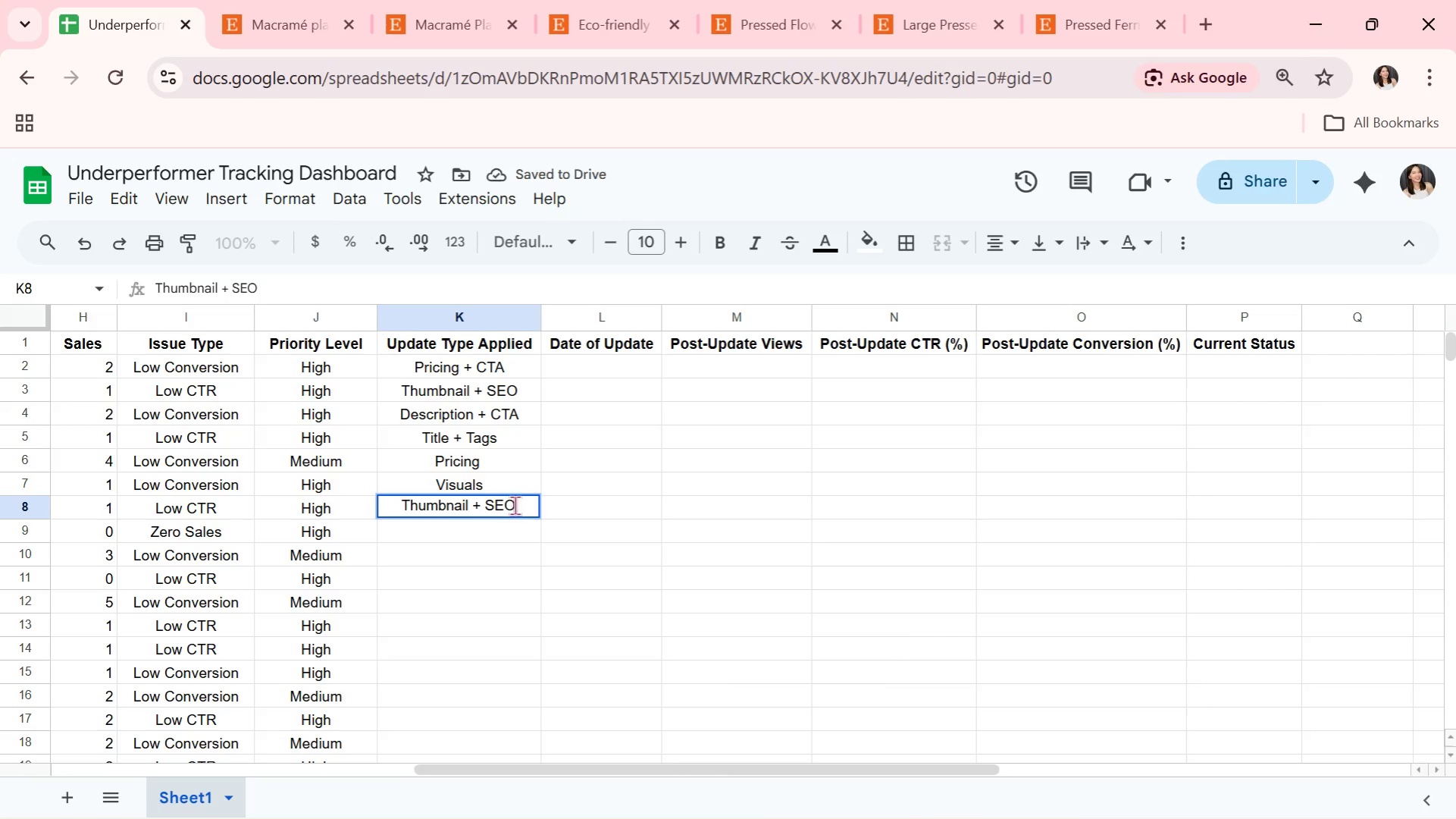 
left_click_drag(start_coordinate=[516, 505], to_coordinate=[468, 496])
 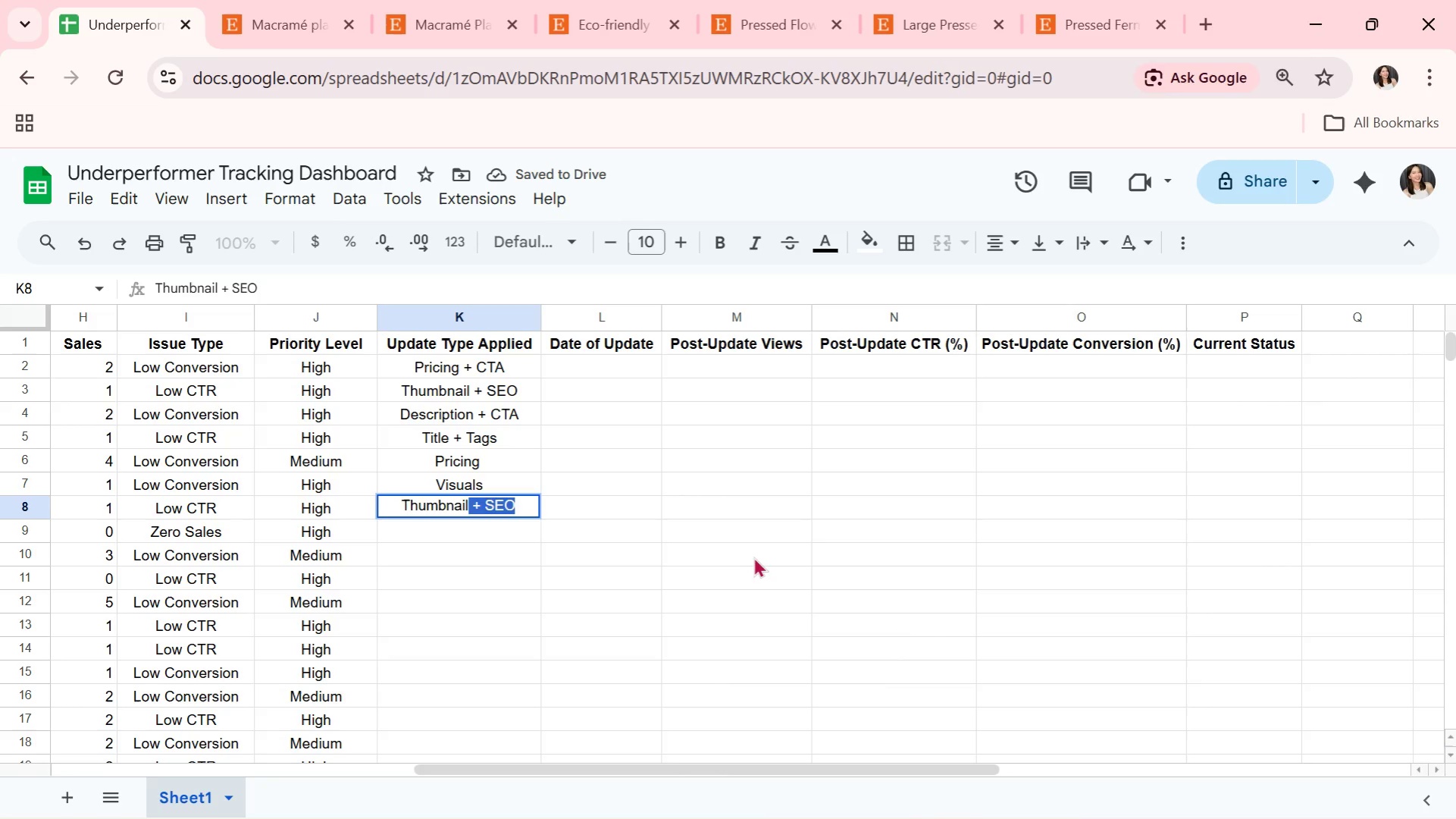 
key(Backspace)
 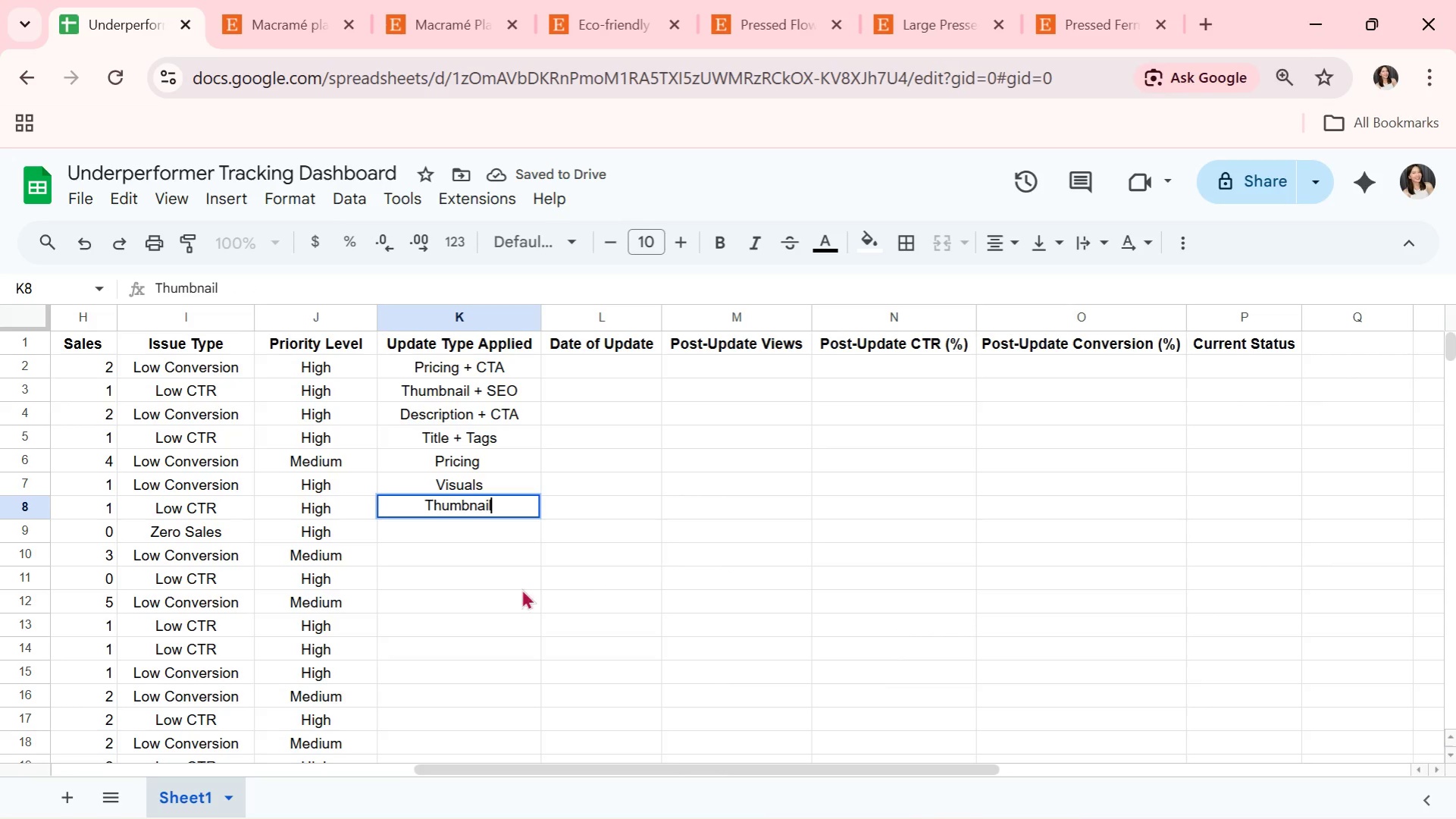 
left_click([481, 584])
 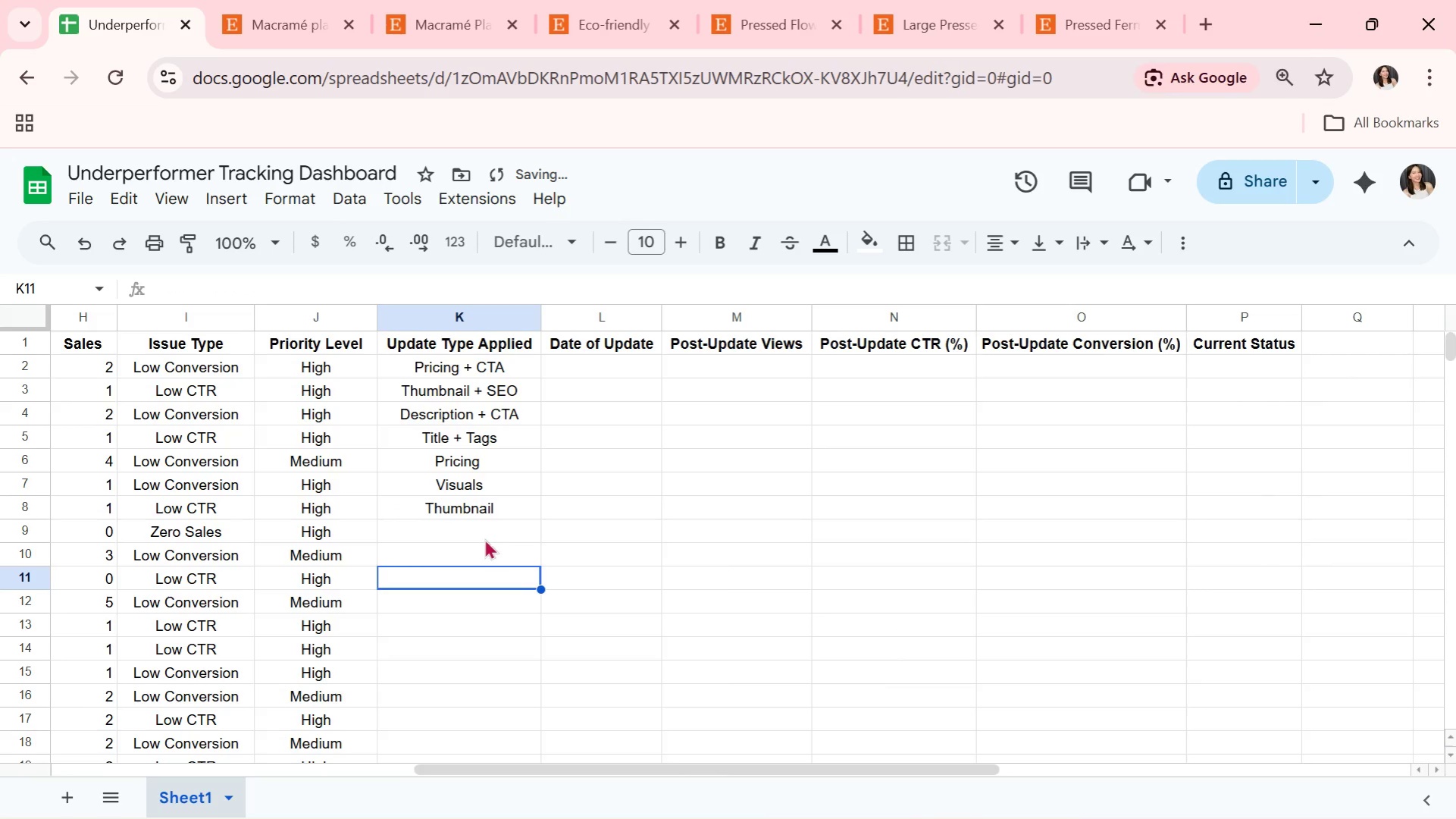 
double_click([492, 525])
 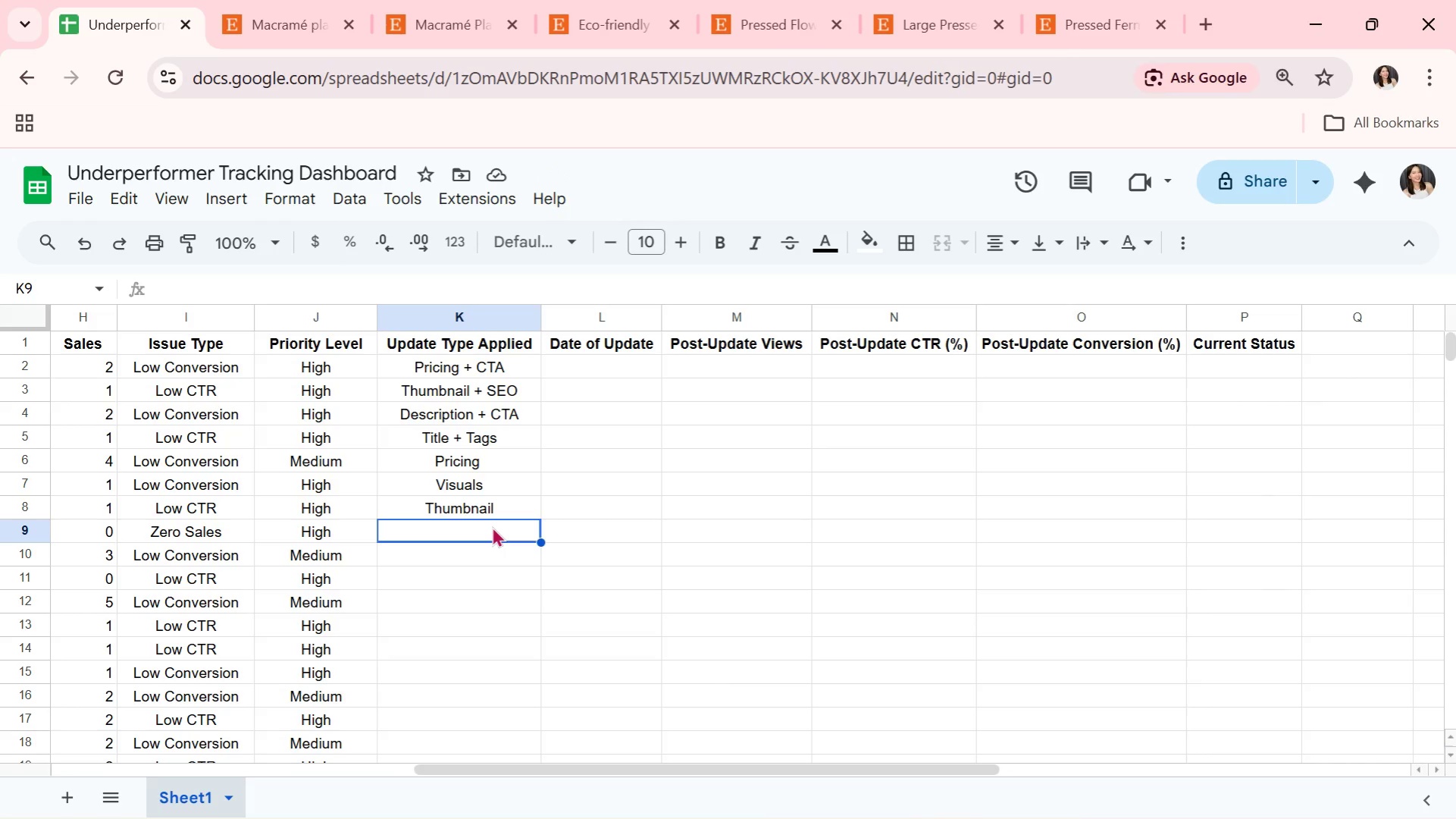 
wait(35.7)
 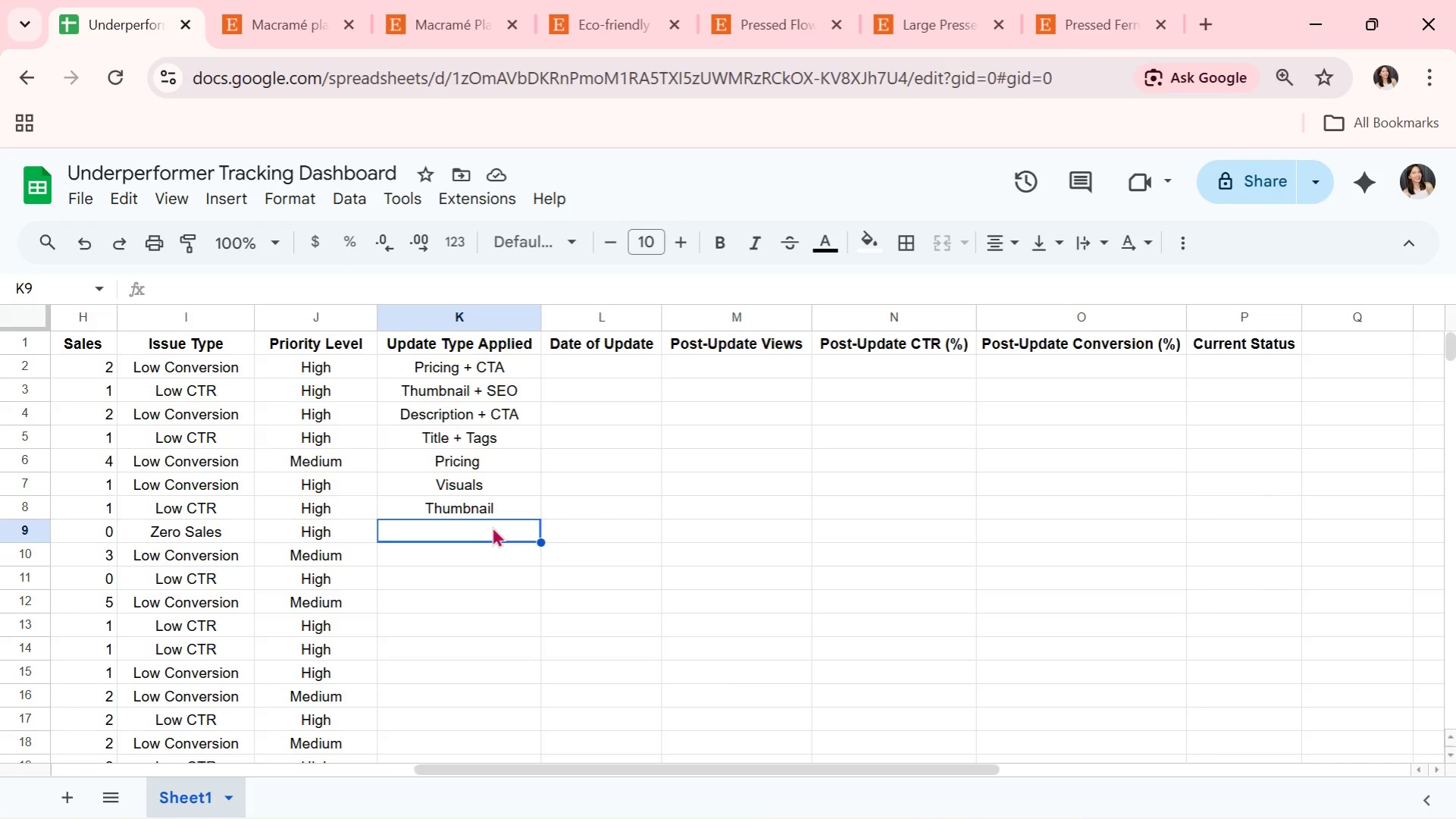 
left_click([485, 541])
 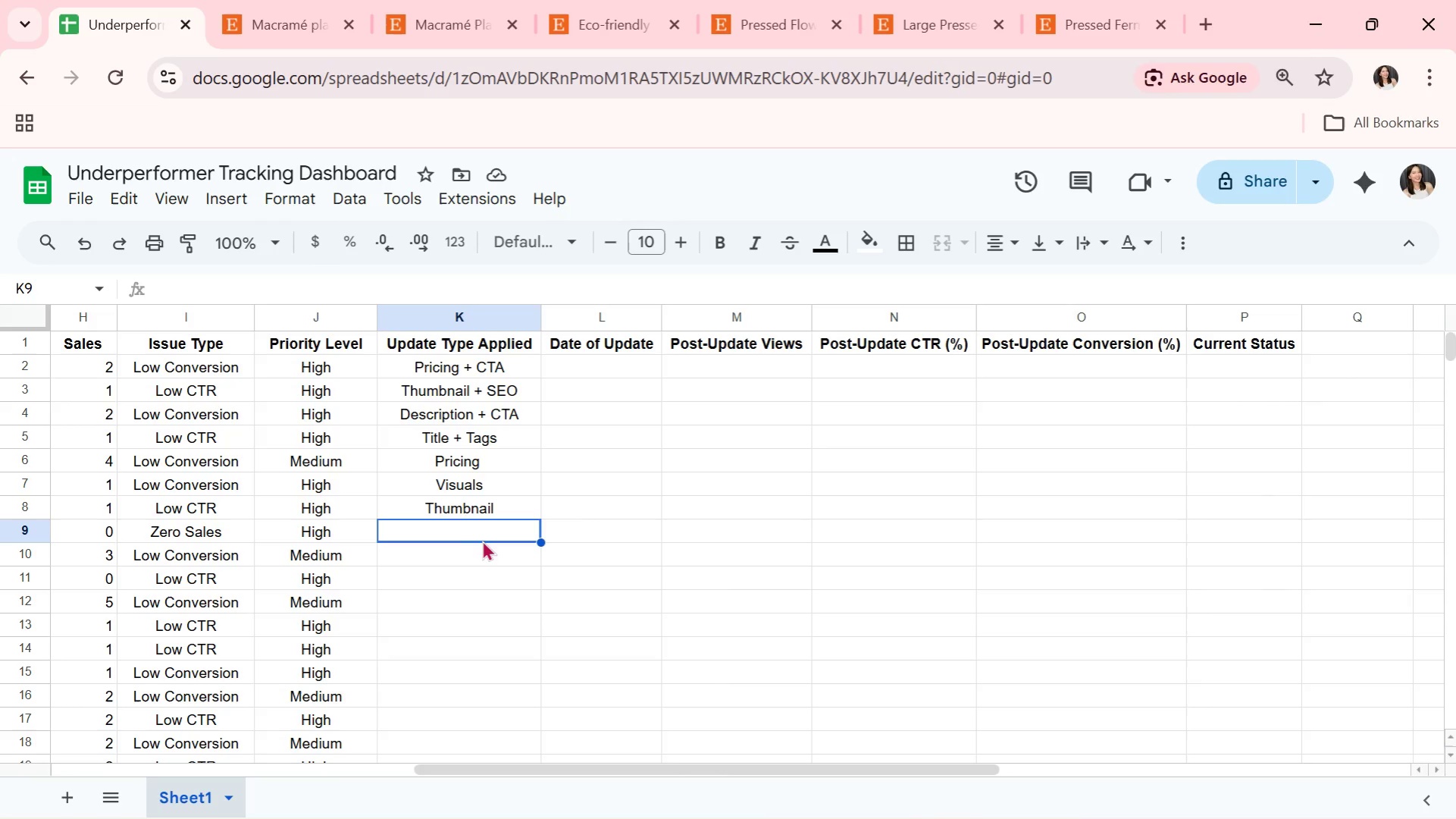 
left_click([481, 543])
 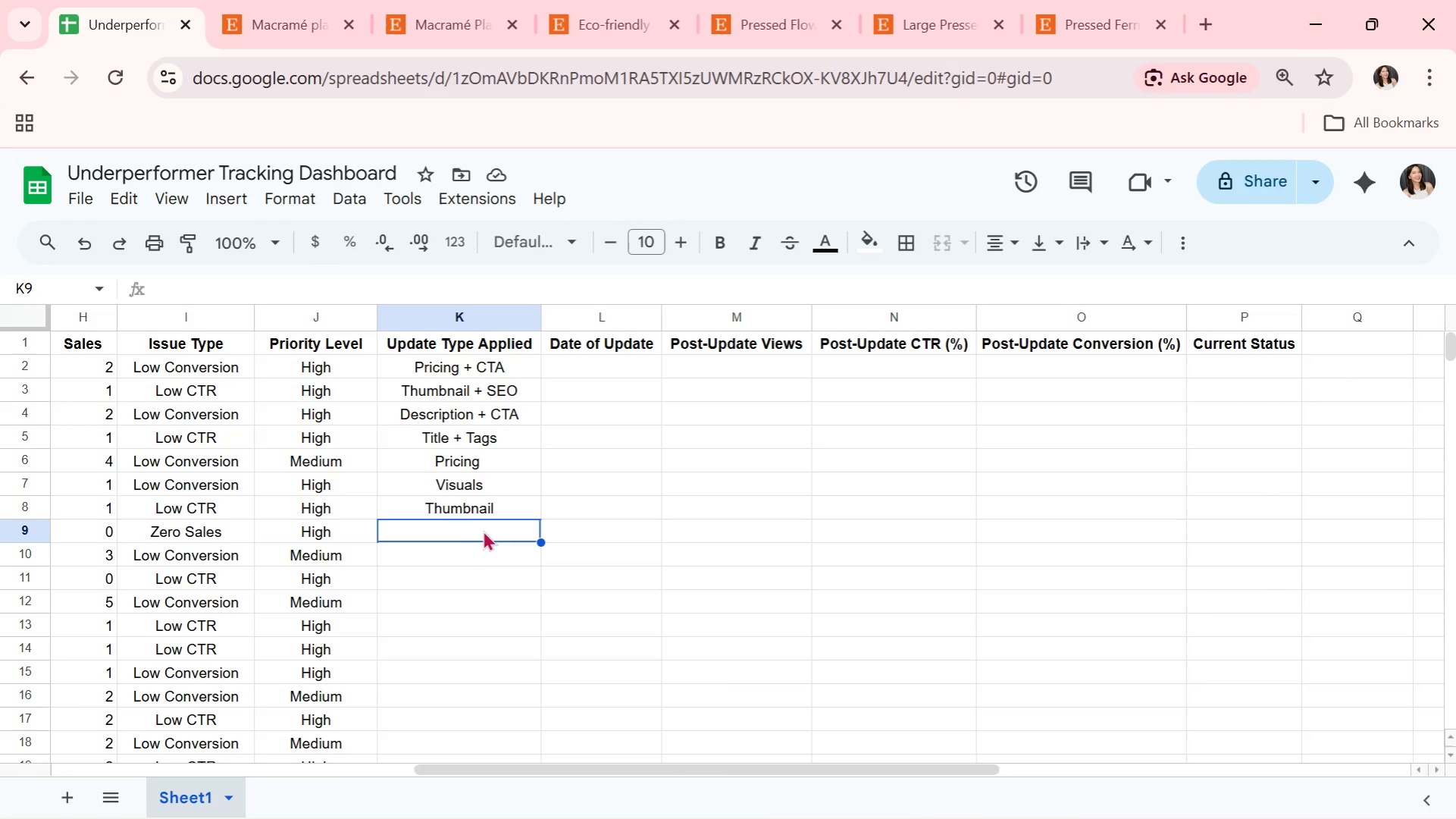 
left_click([484, 528])
 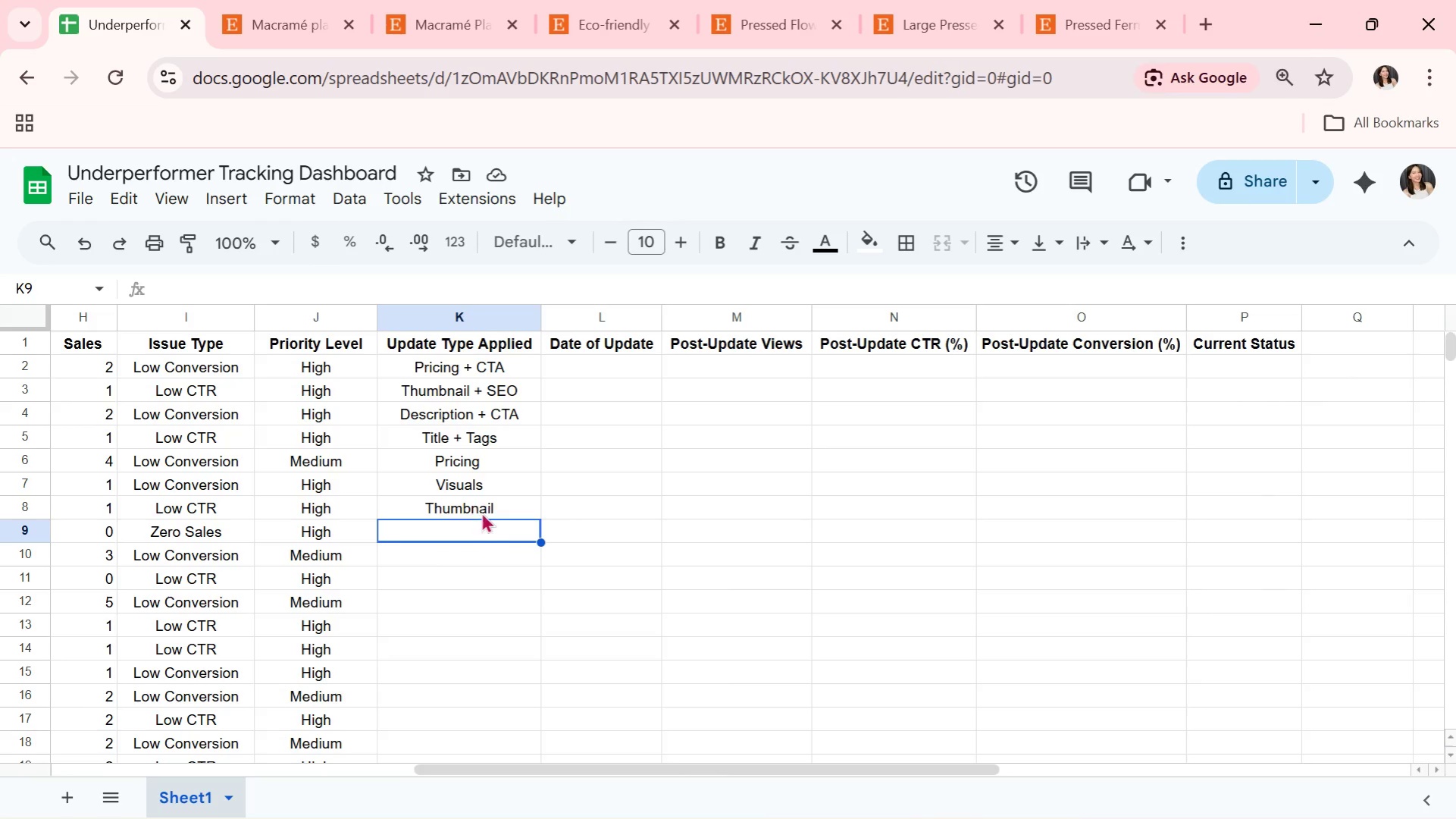 
double_click([481, 509])
 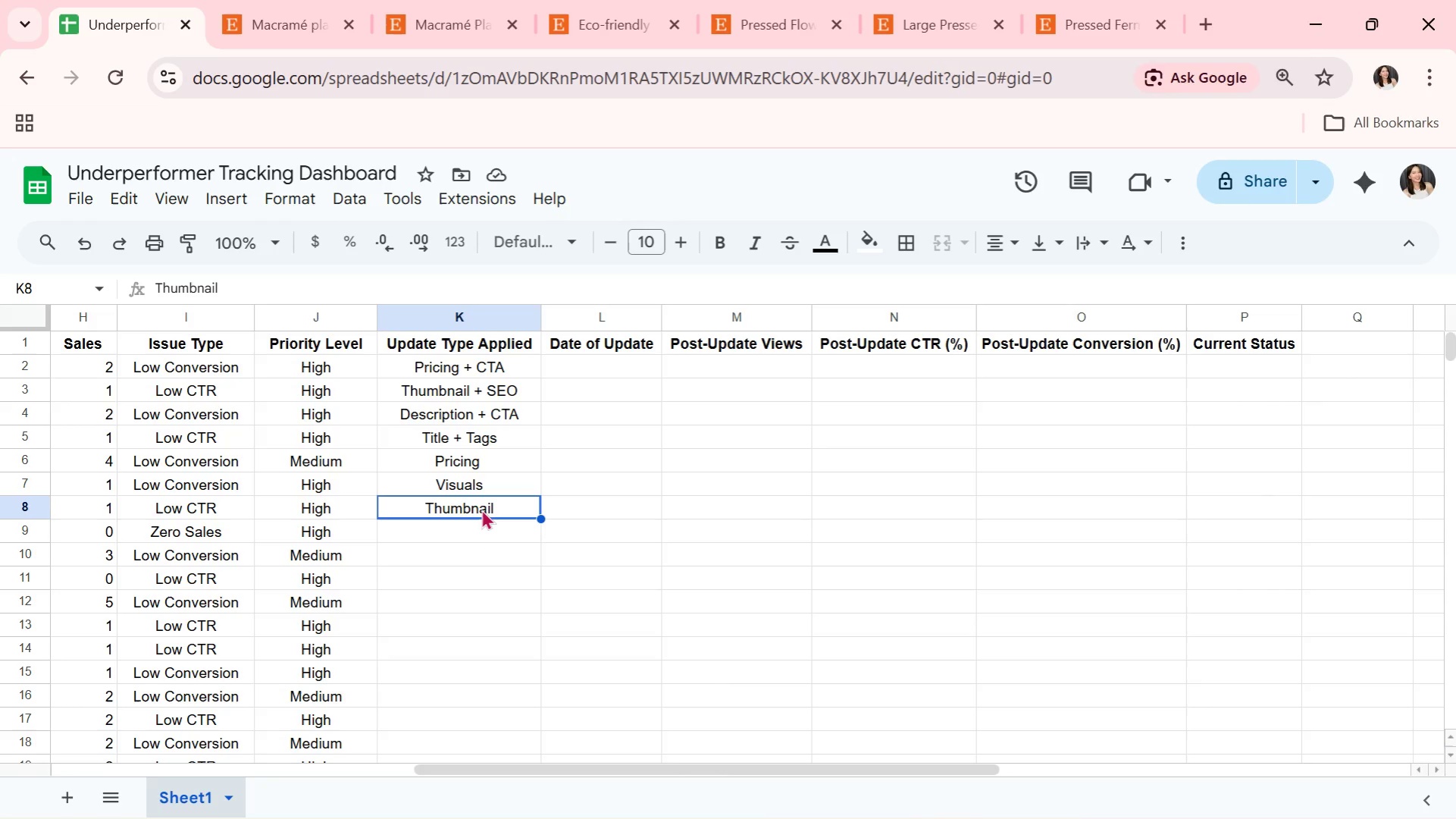 
wait(10.56)
 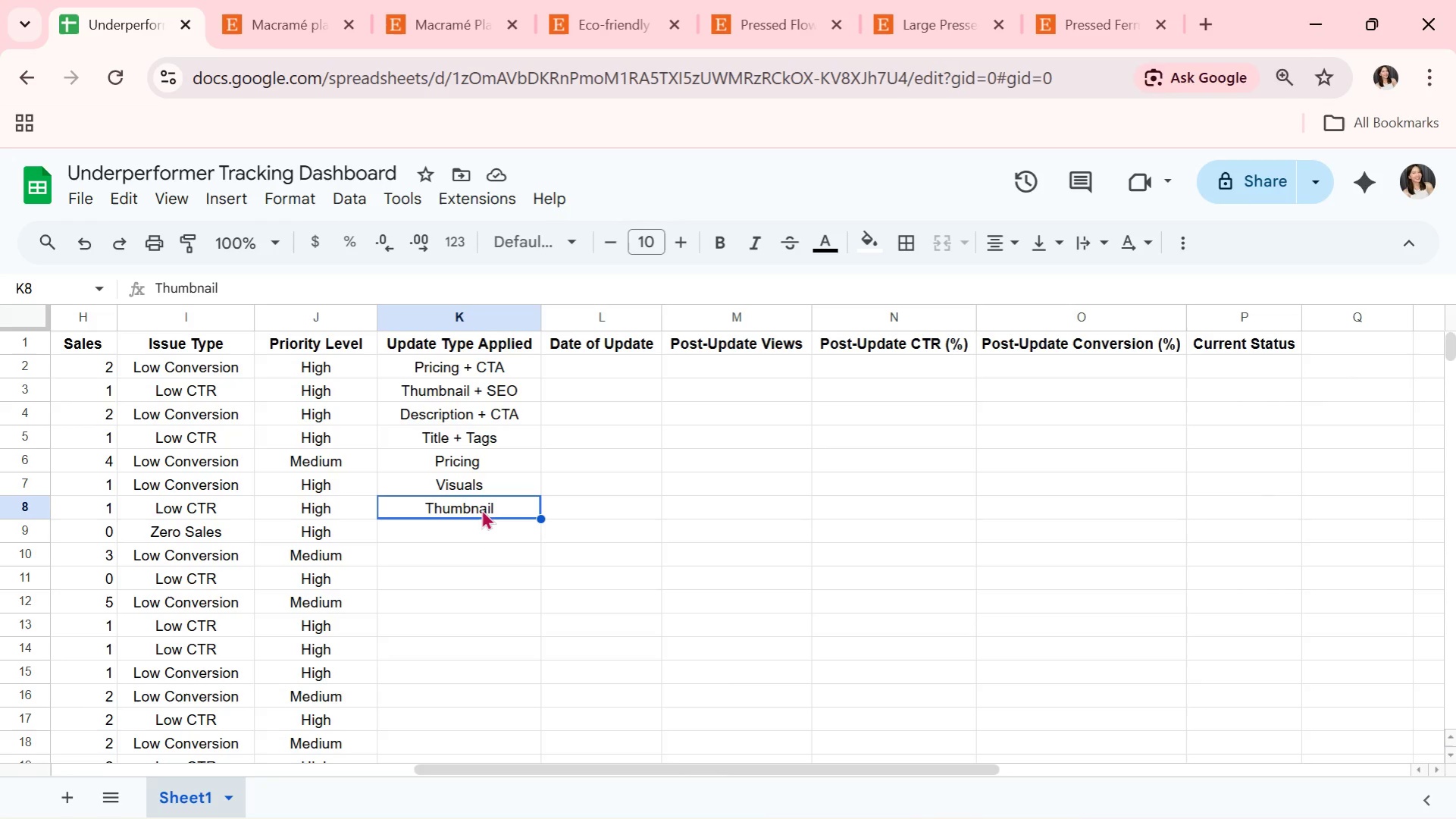 
key(ArrowDown)
 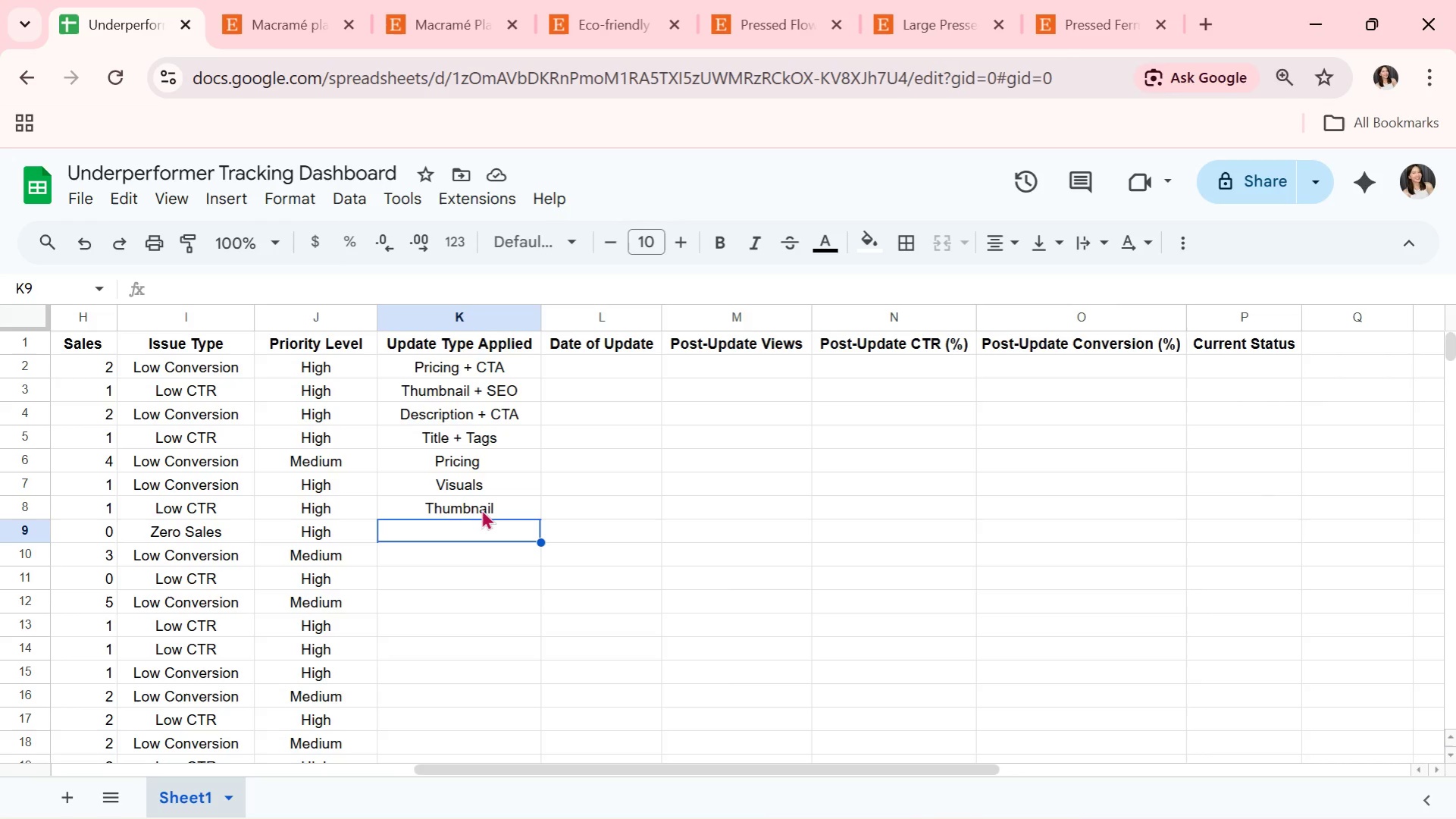 
type(Full Optimization)
 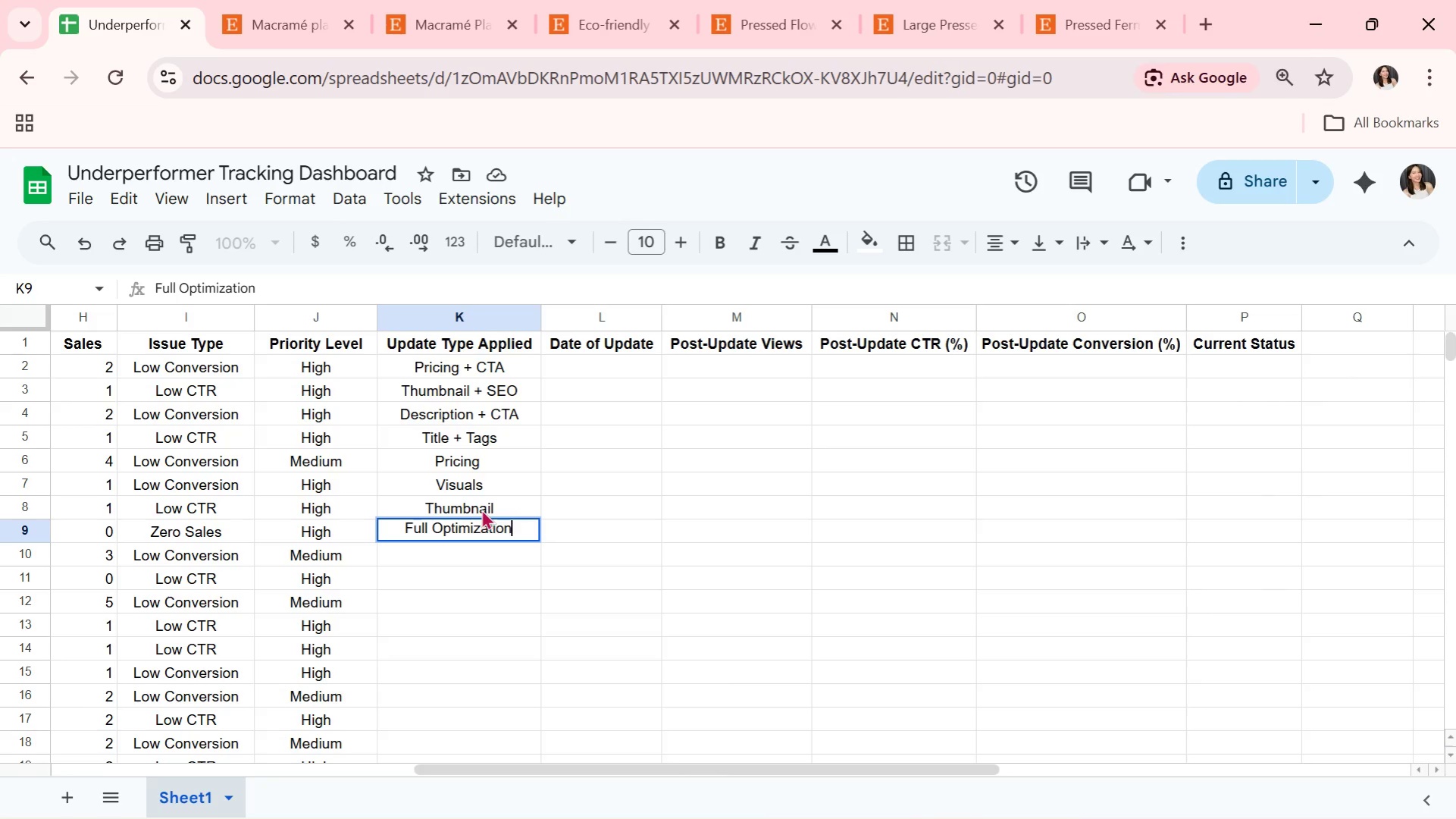 
wait(8.22)
 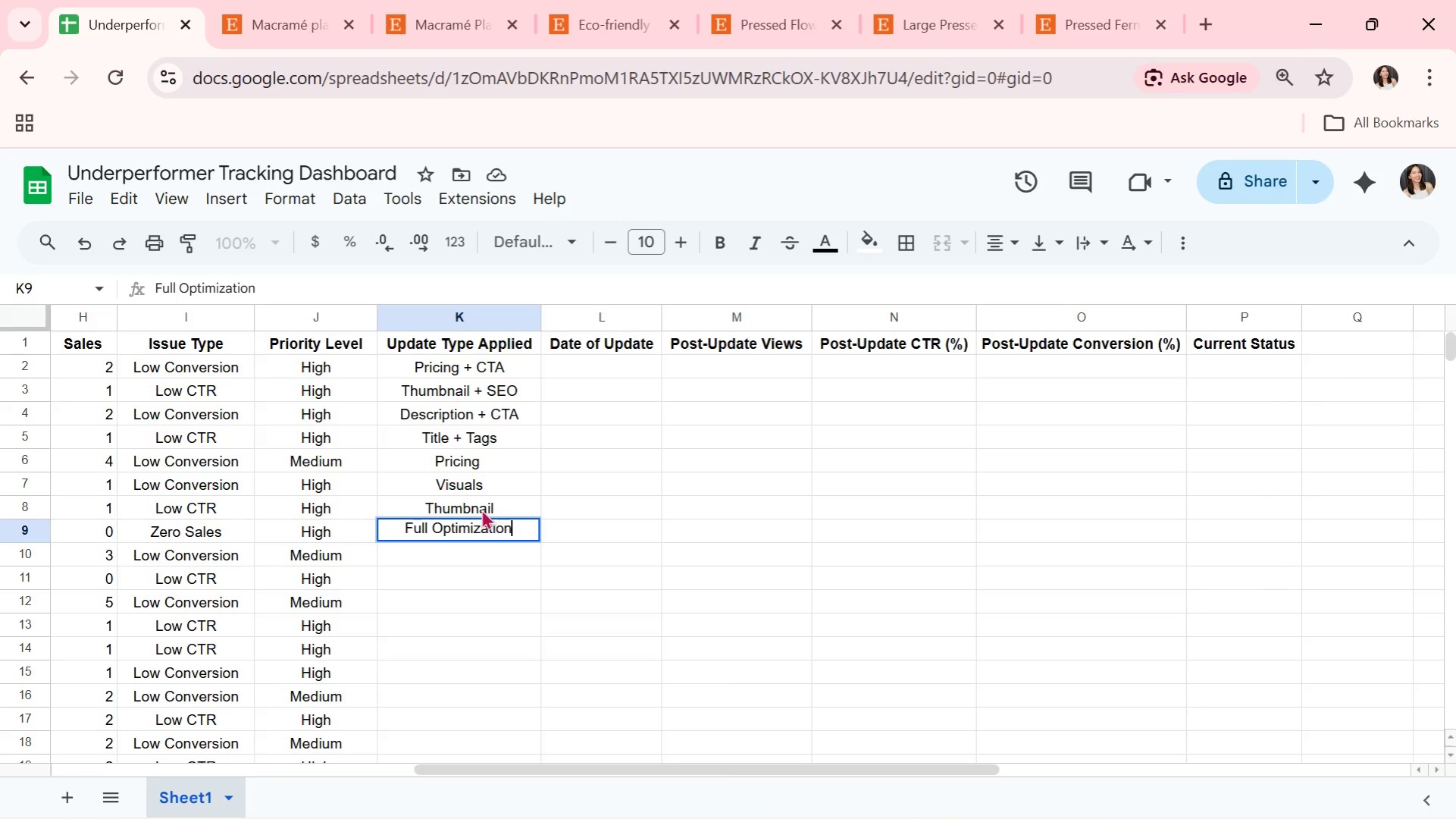 
key(Enter)
 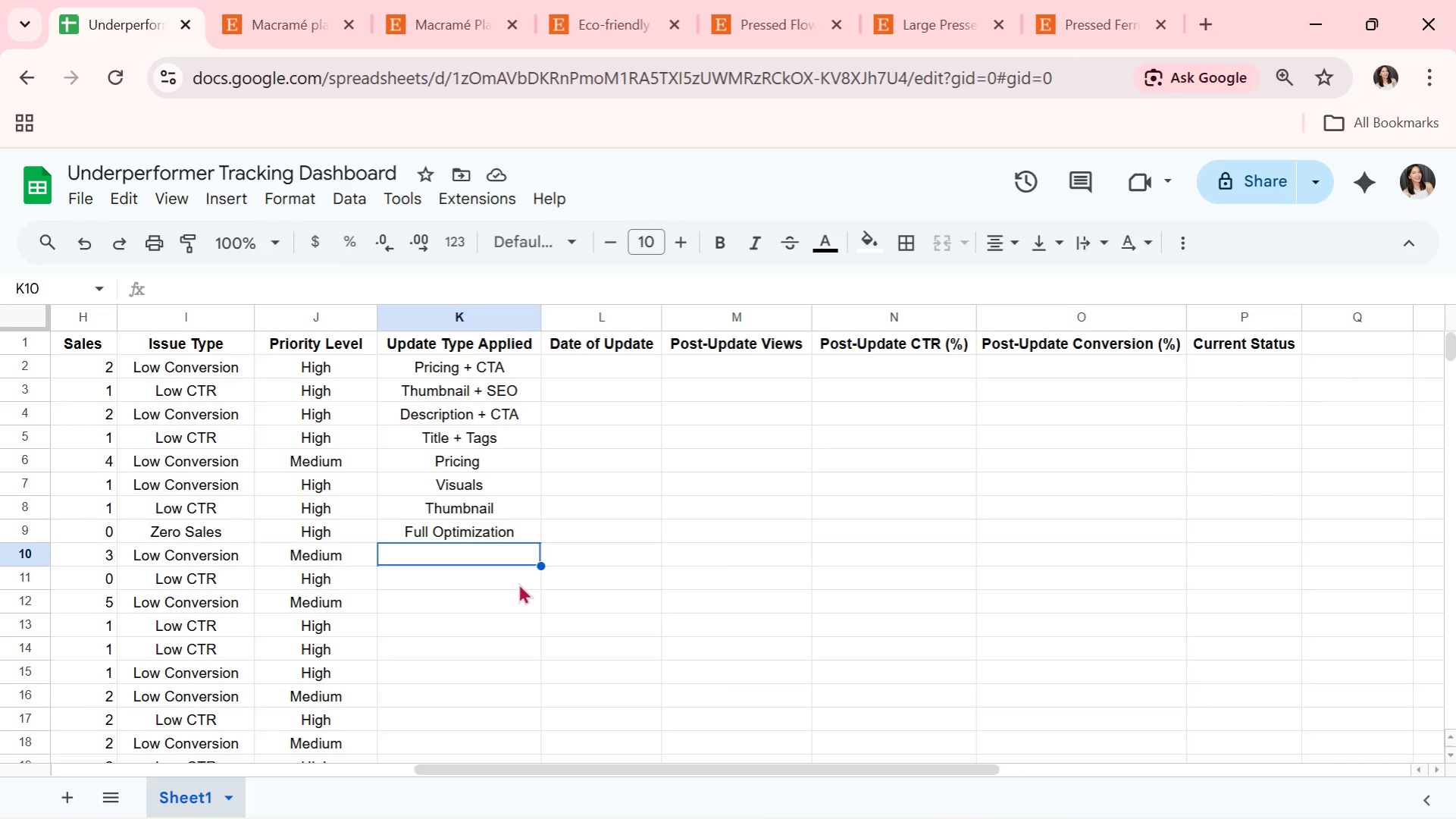 
wait(11.17)
 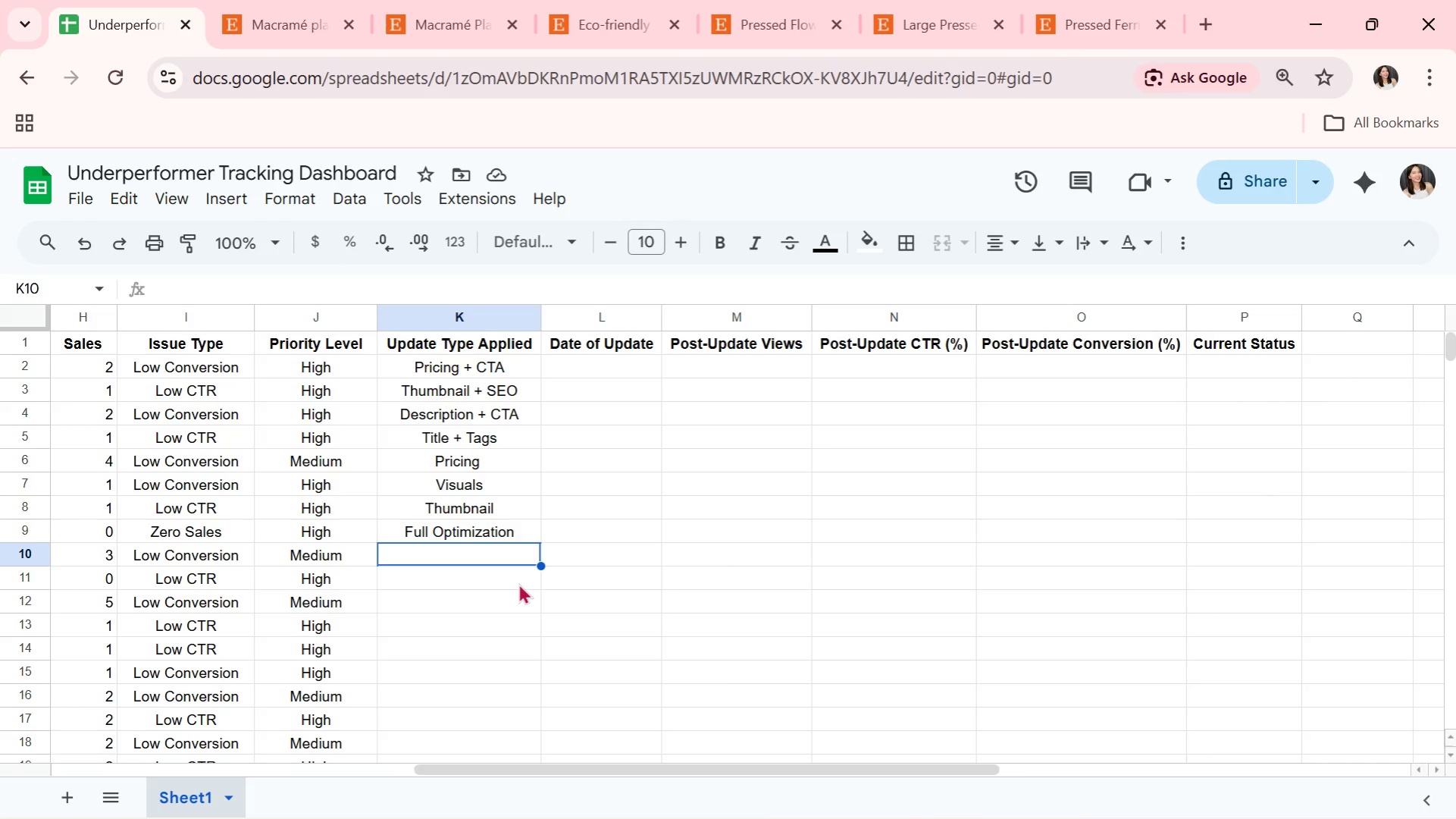 
key(ArrowUp)
 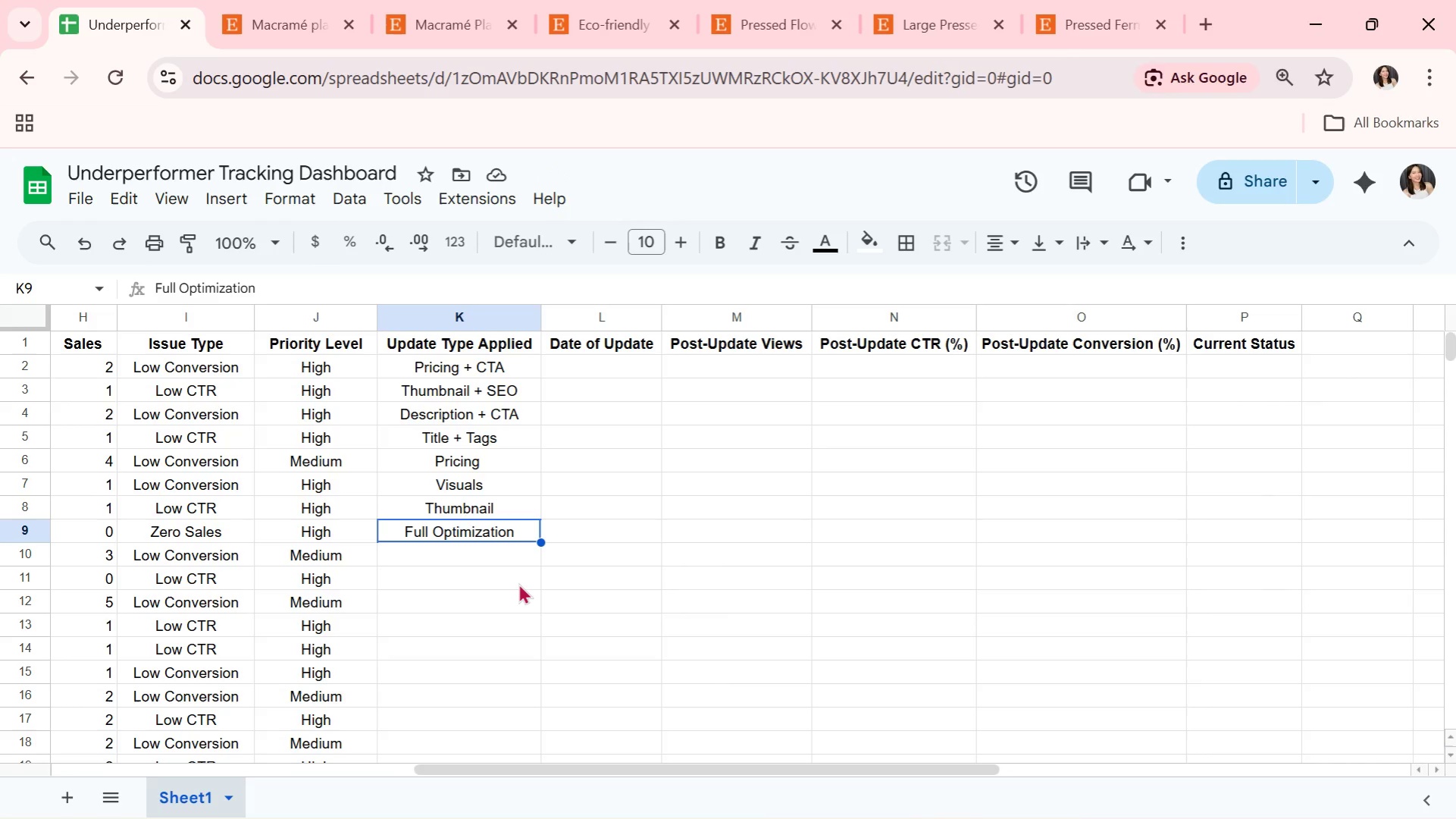 
wait(23.08)
 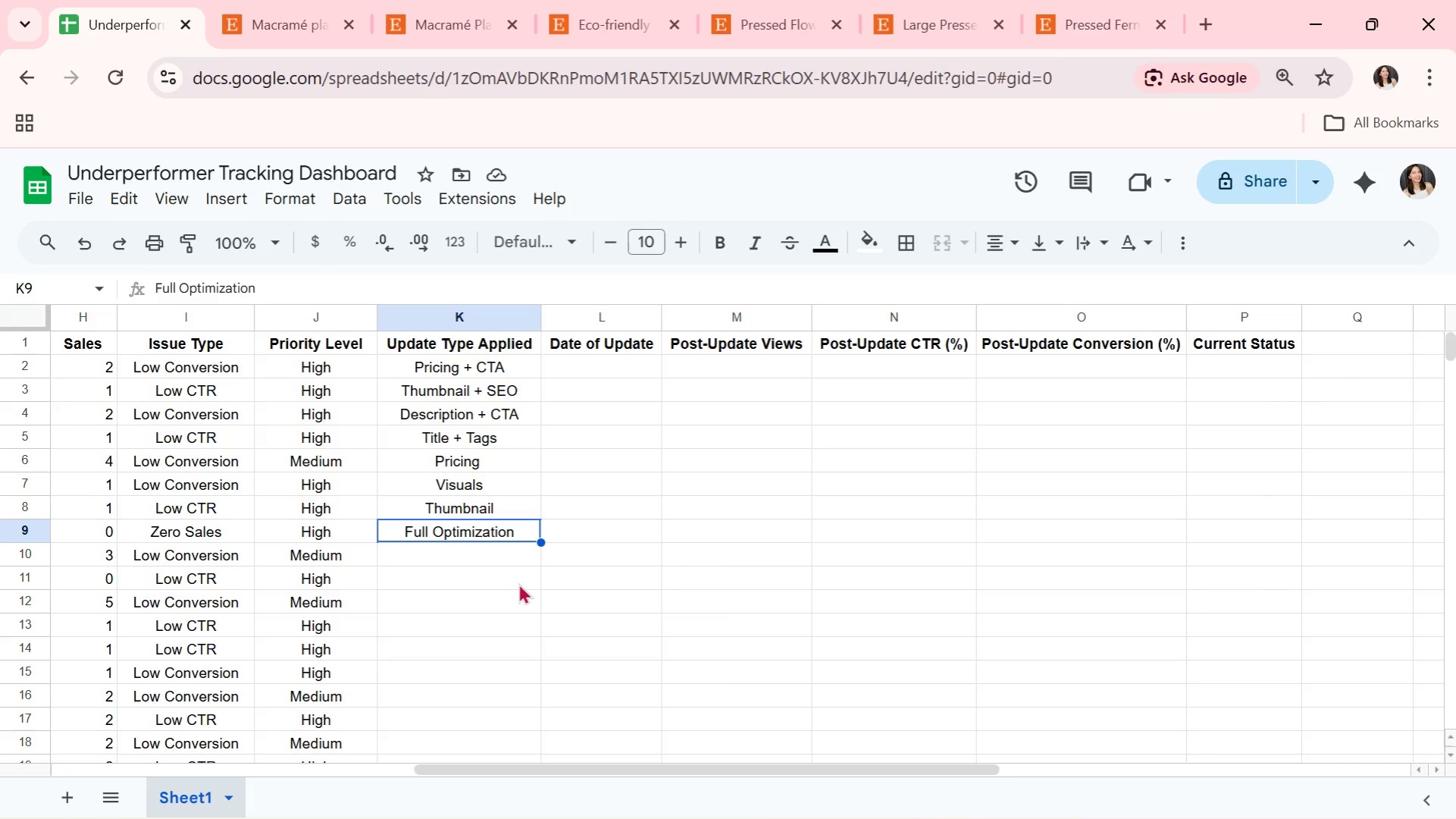 
left_click([479, 585])
 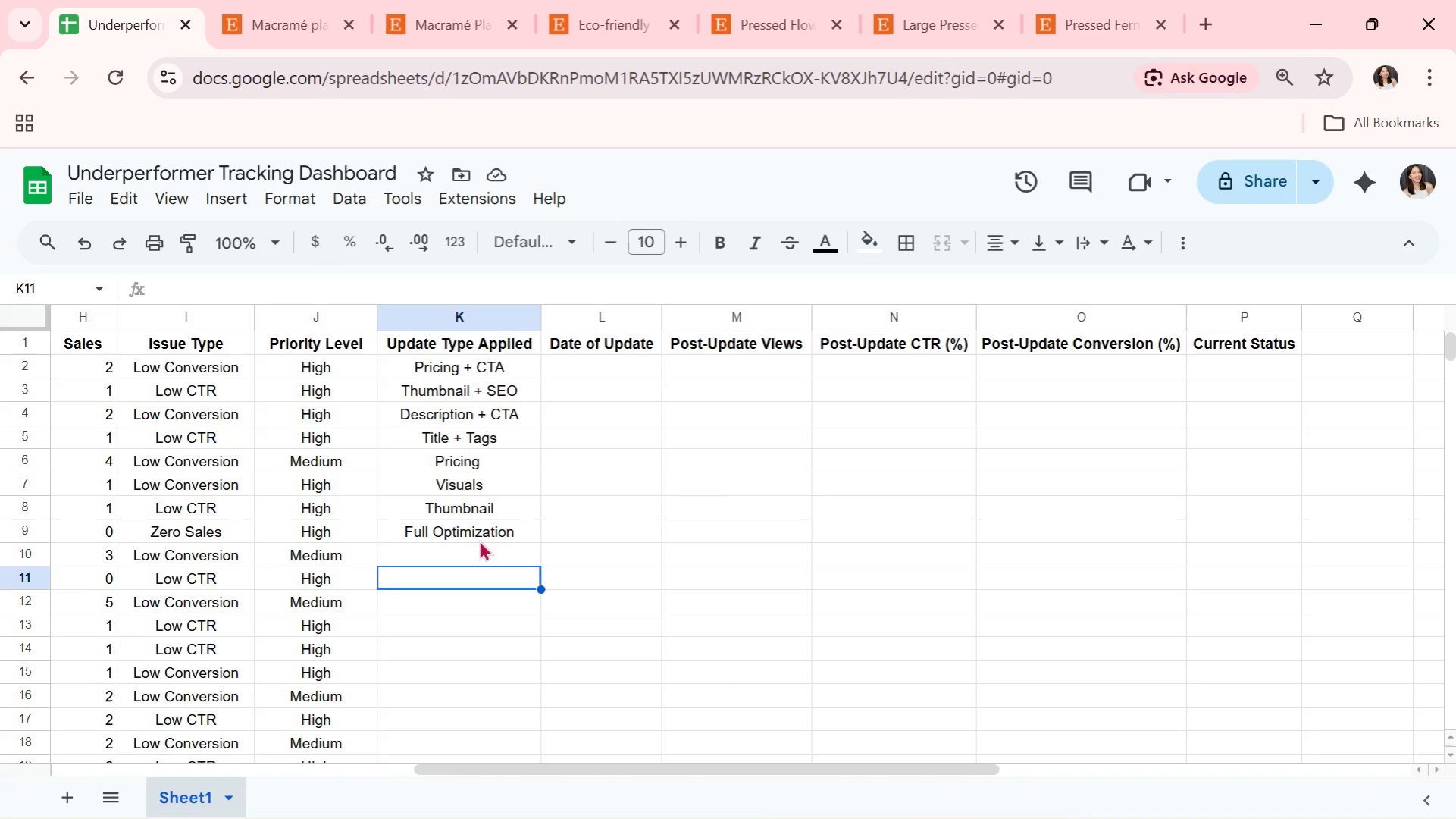 
scroll: coordinate [493, 540], scroll_direction: down, amount: 1.0
 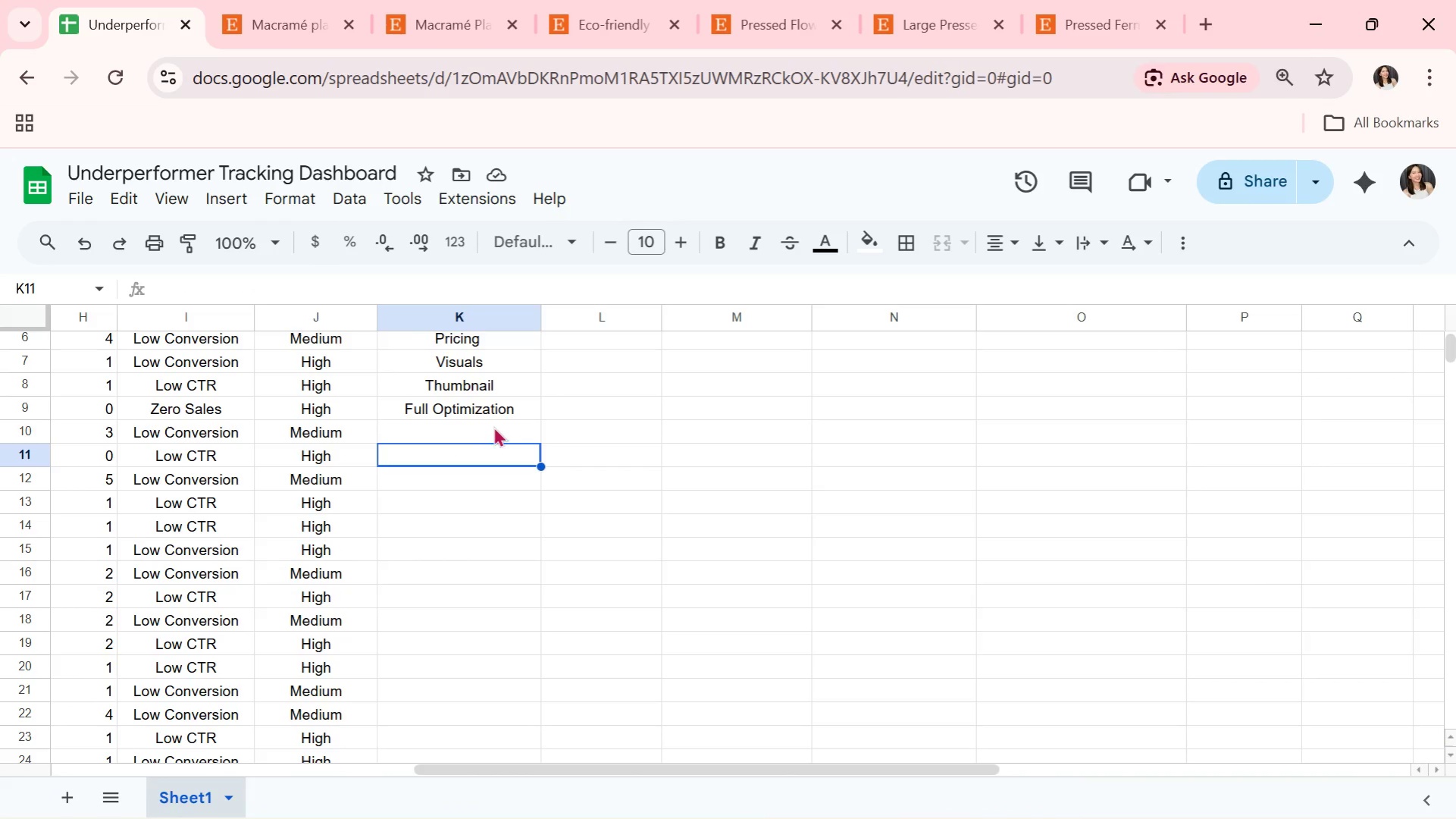 
left_click([497, 425])
 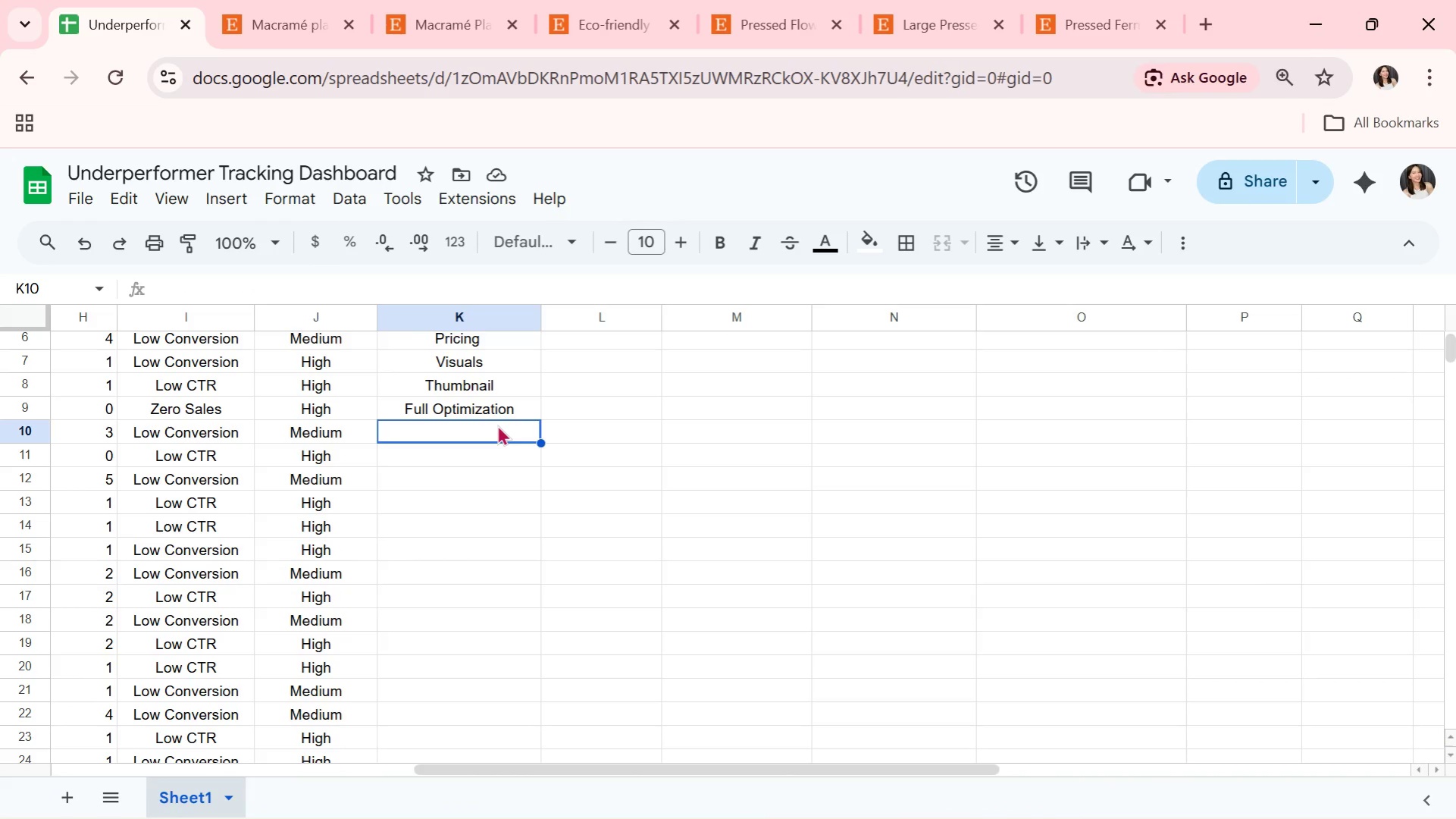 
wait(6.36)
 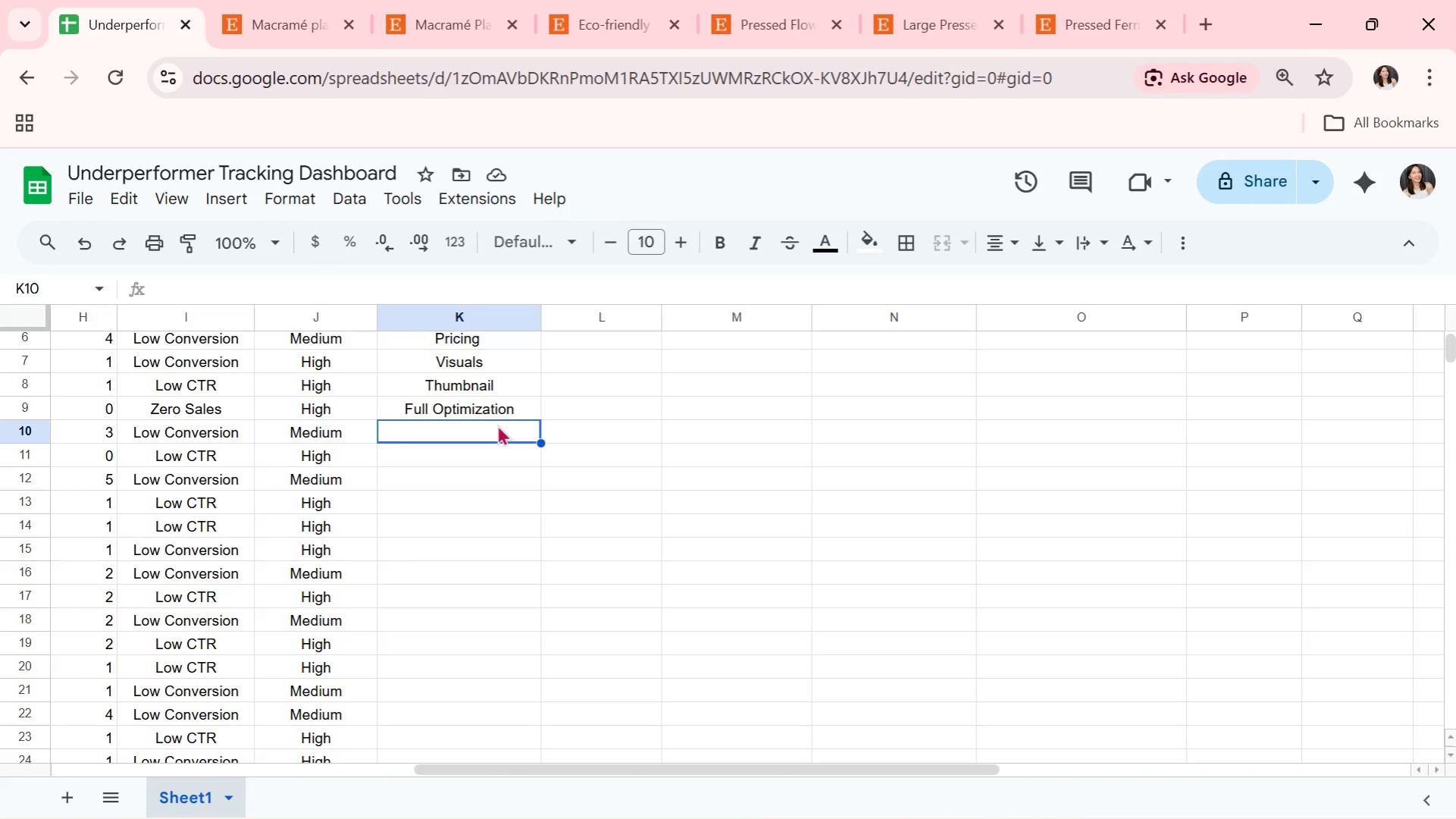 
type(CTA + Bundles)
 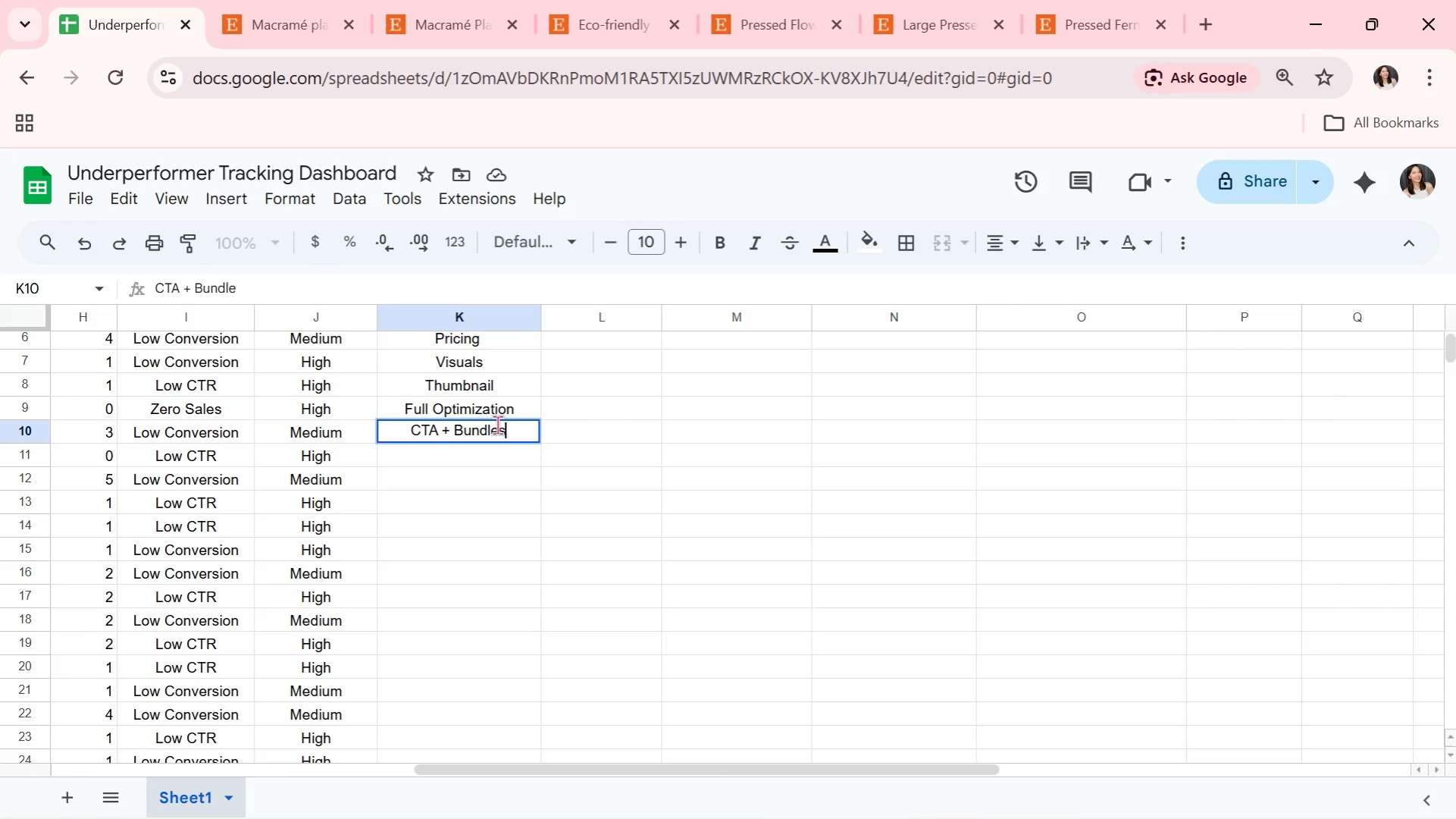 
key(Enter)
 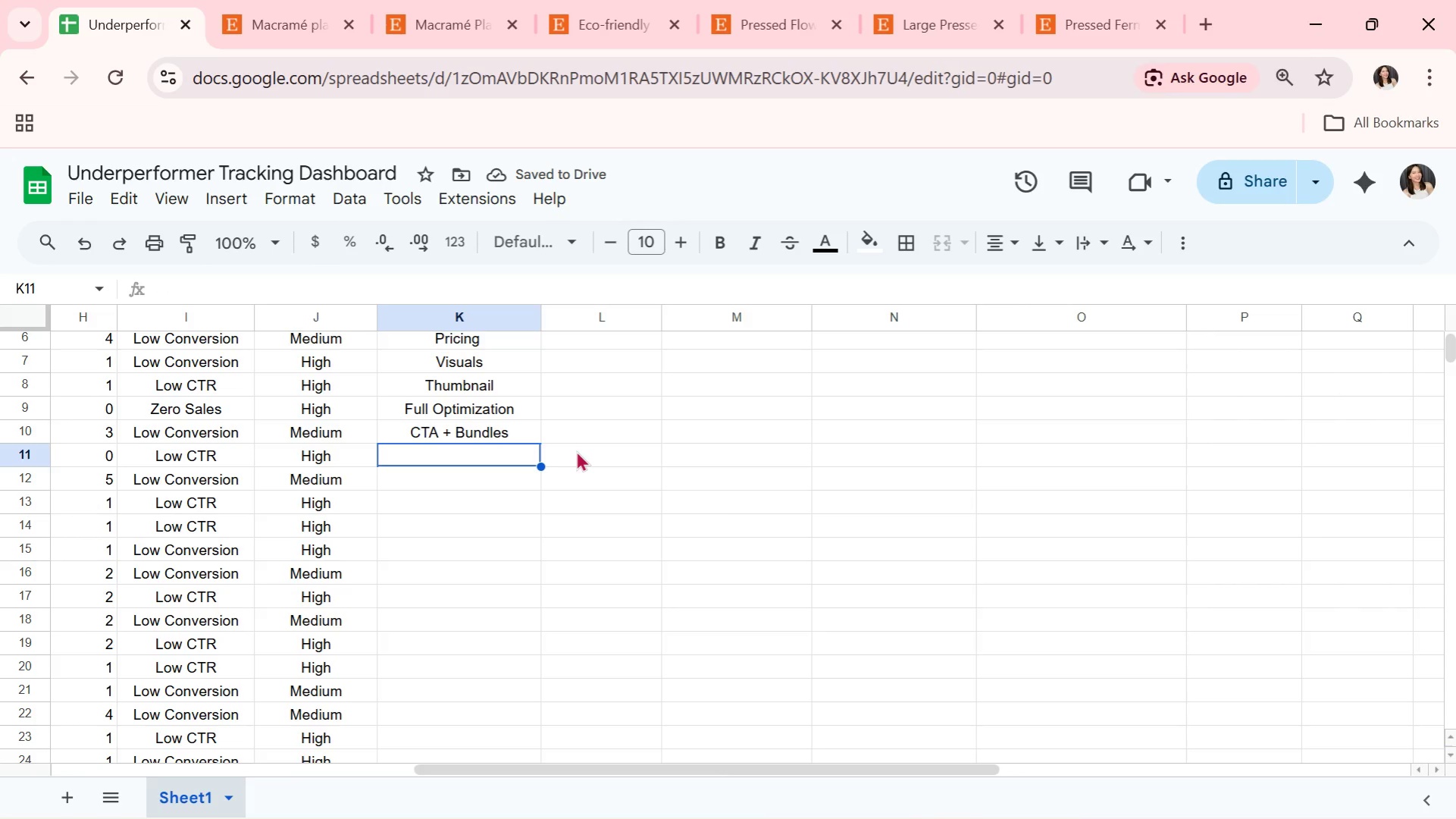 
wait(5.34)
 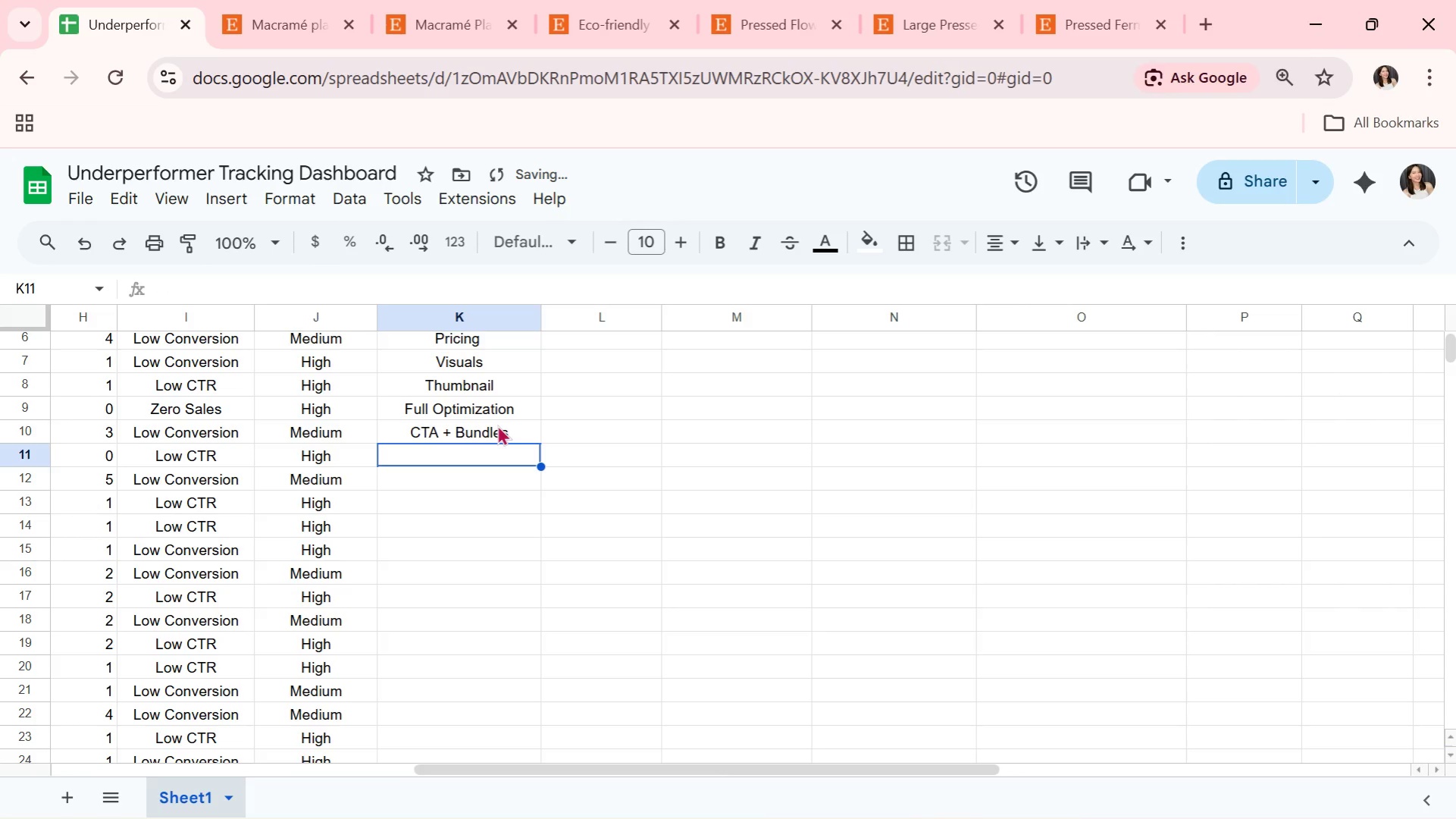 
type(SEO + Thumn)
key(Backspace)
type(bnail)
 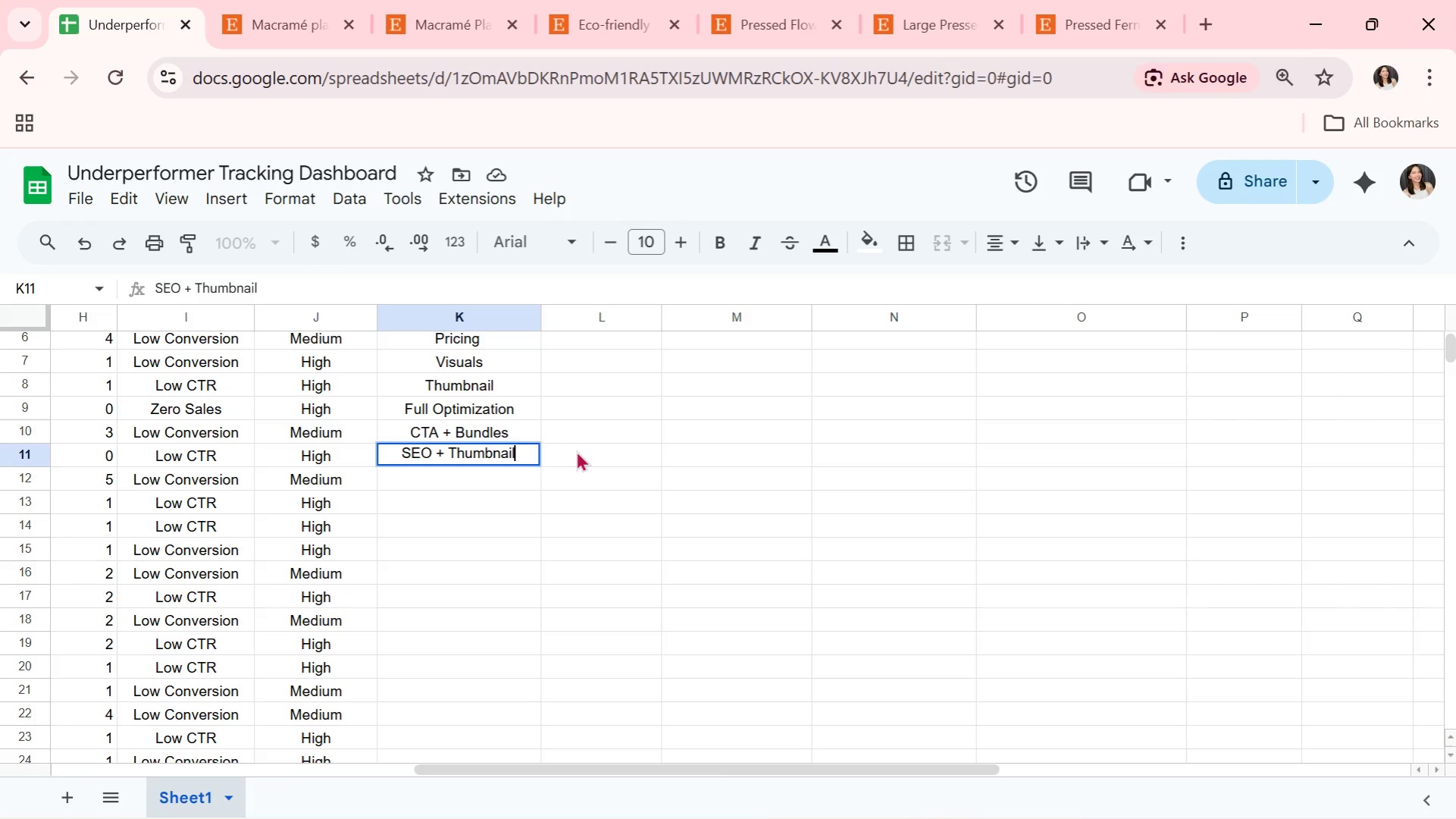 
key(Enter)
 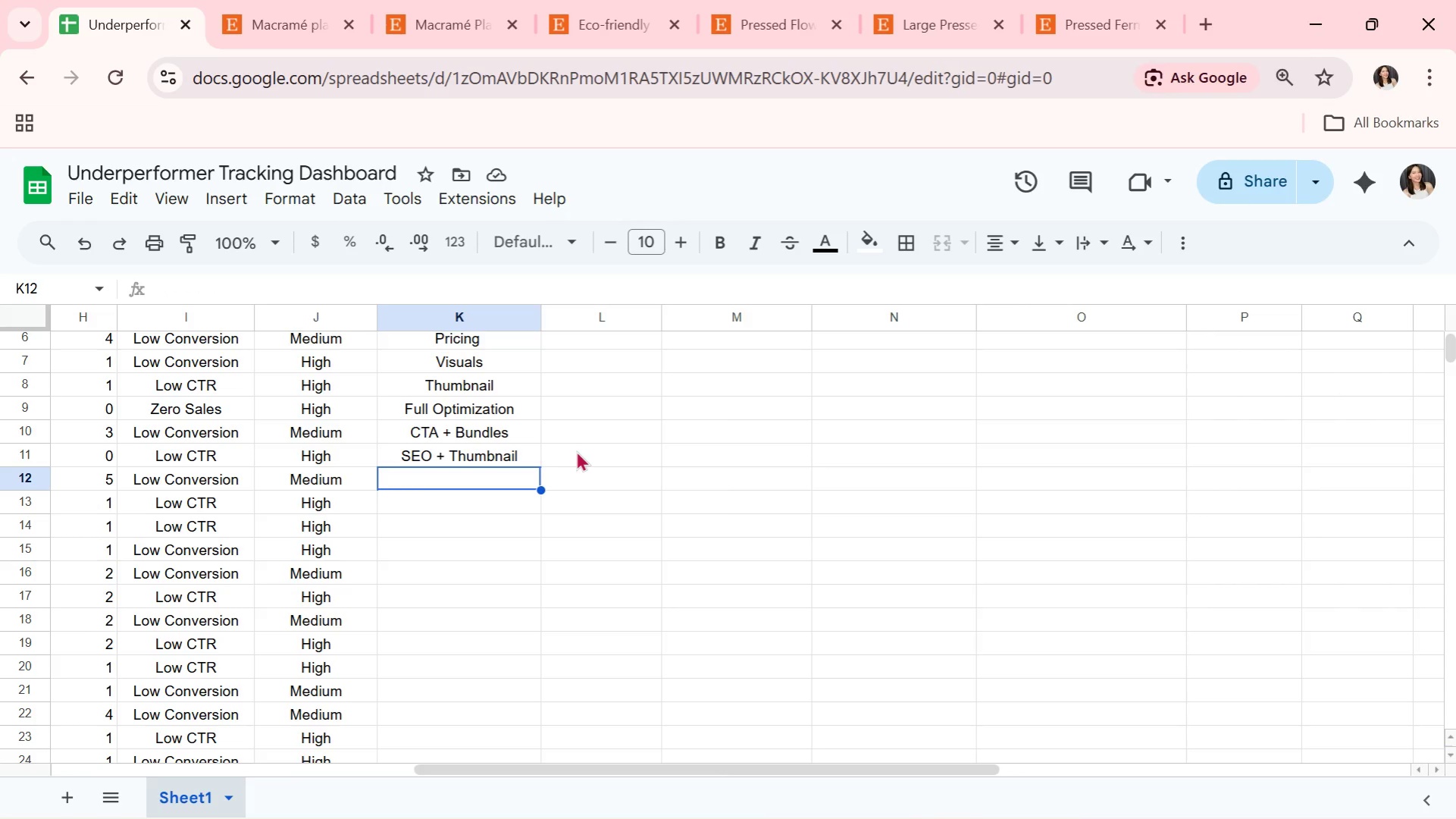 
wait(13.2)
 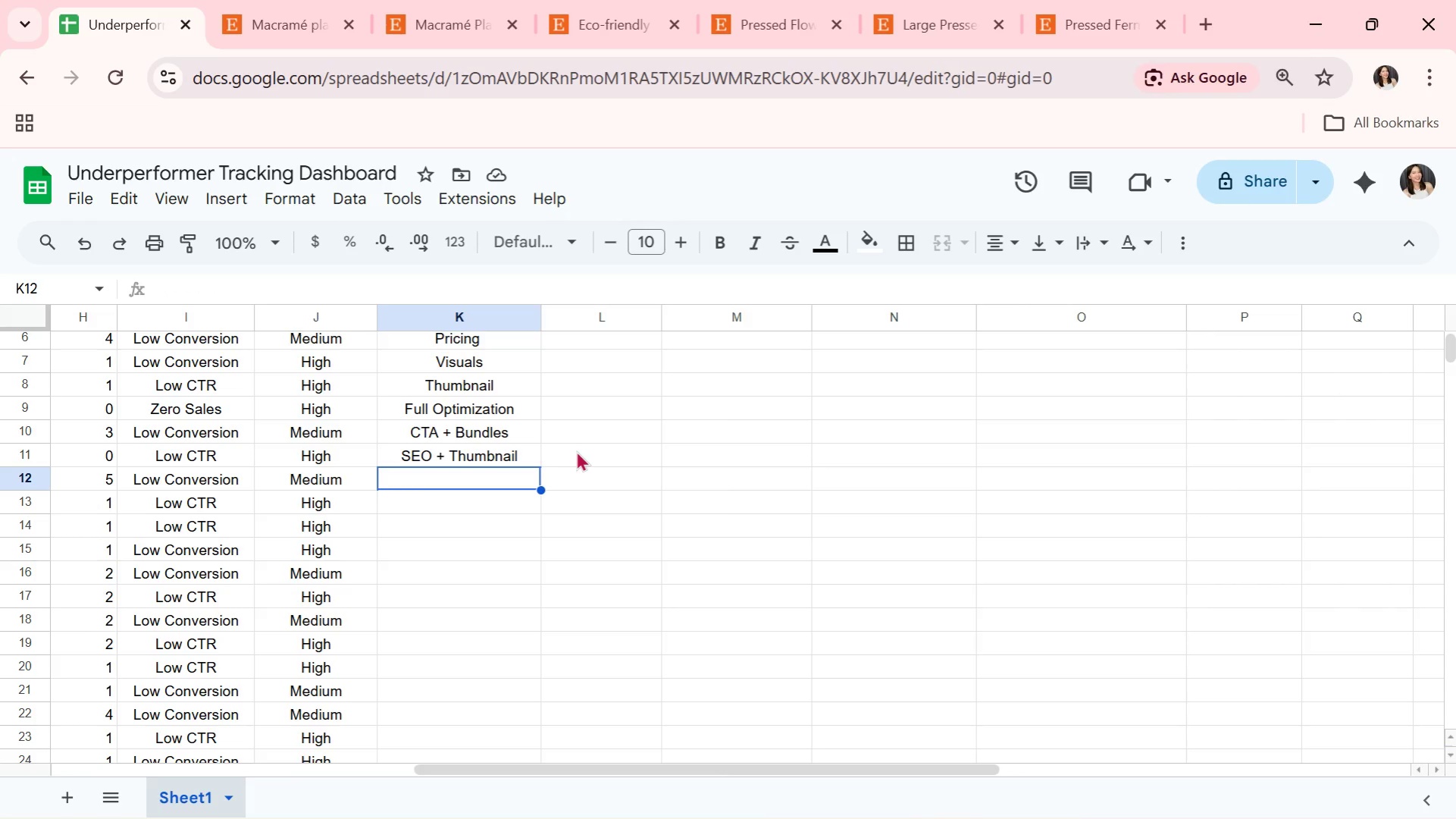 
type(Pricing)
 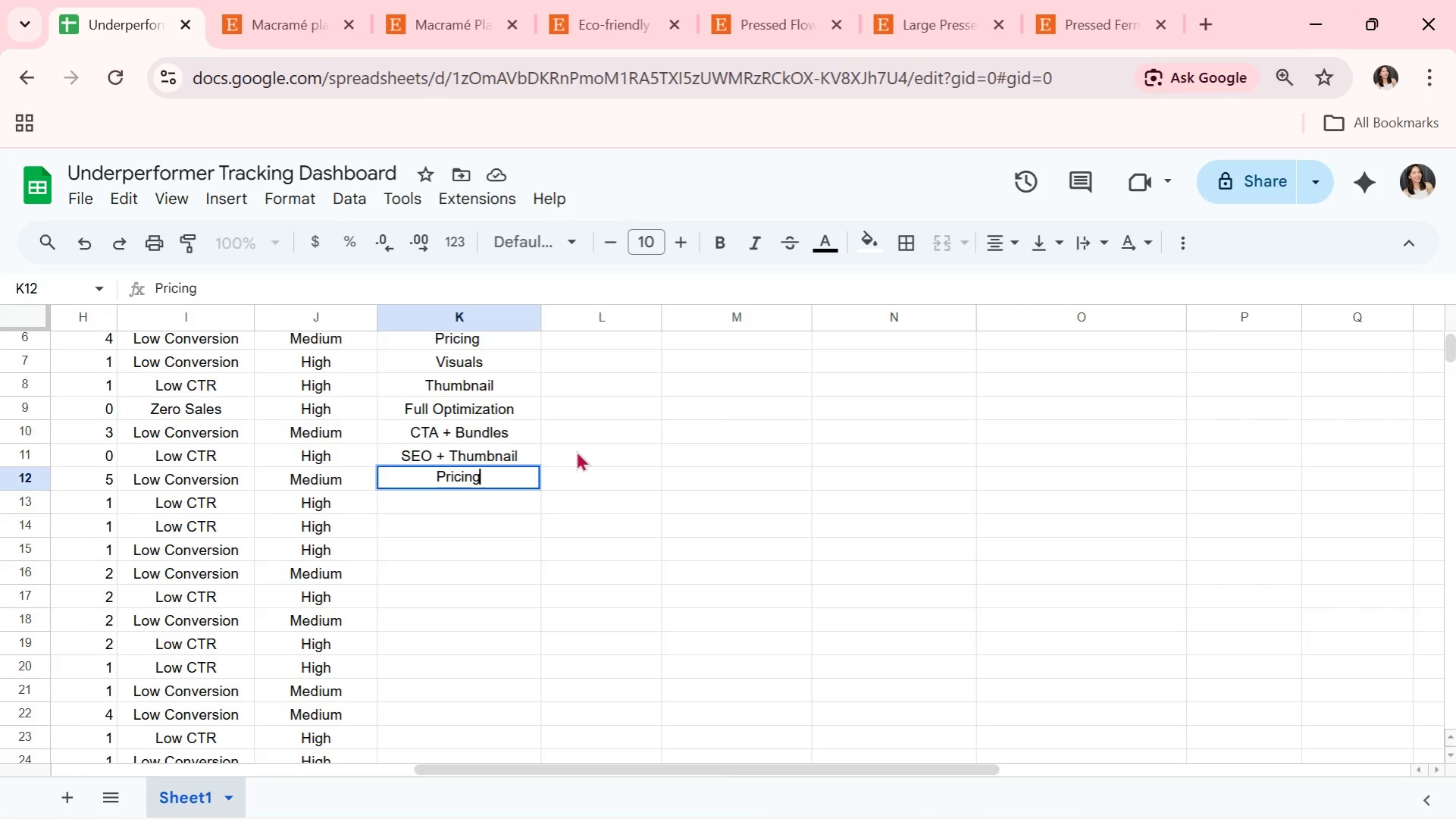 
key(Enter)
 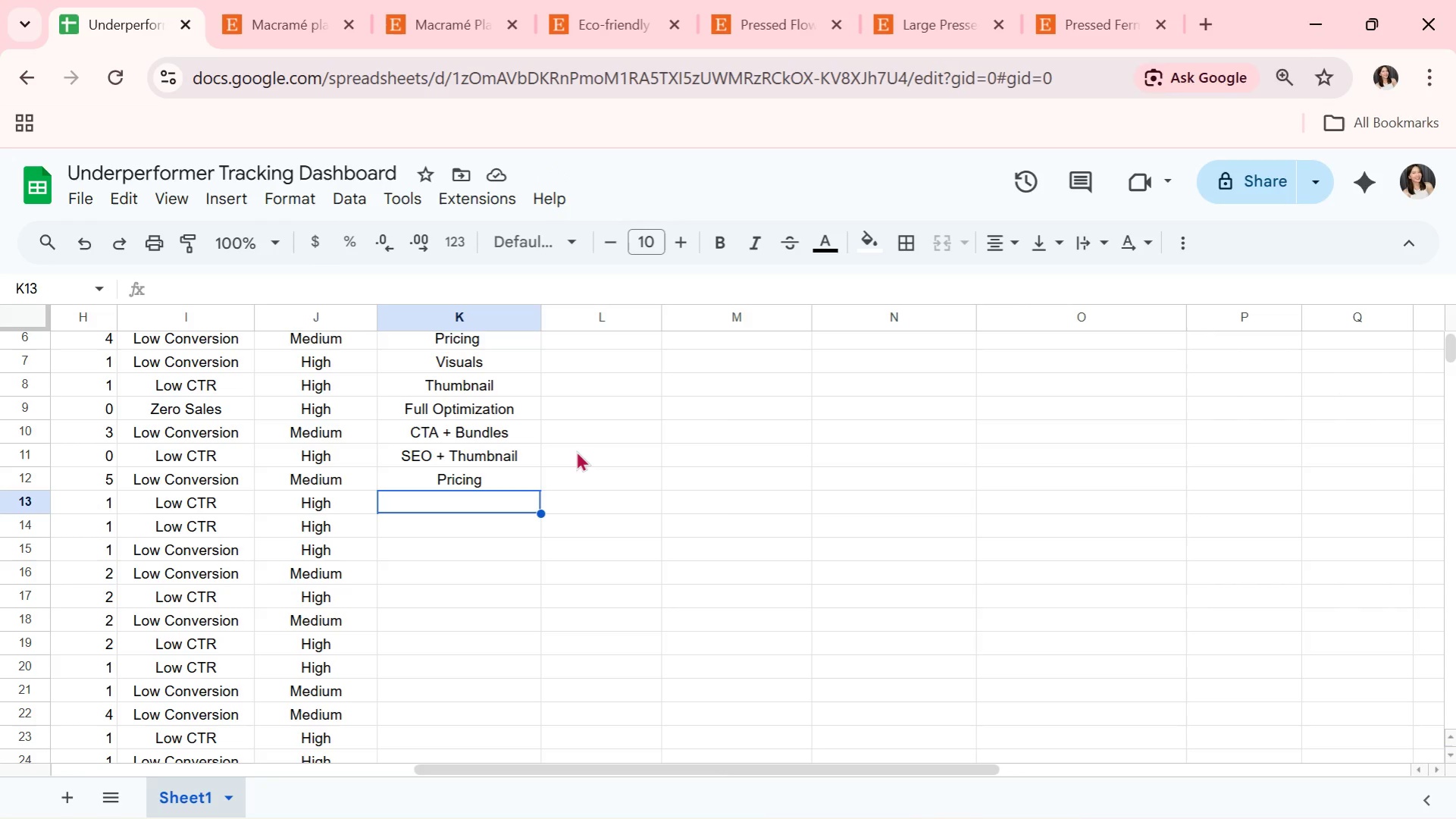 
wait(17.03)
 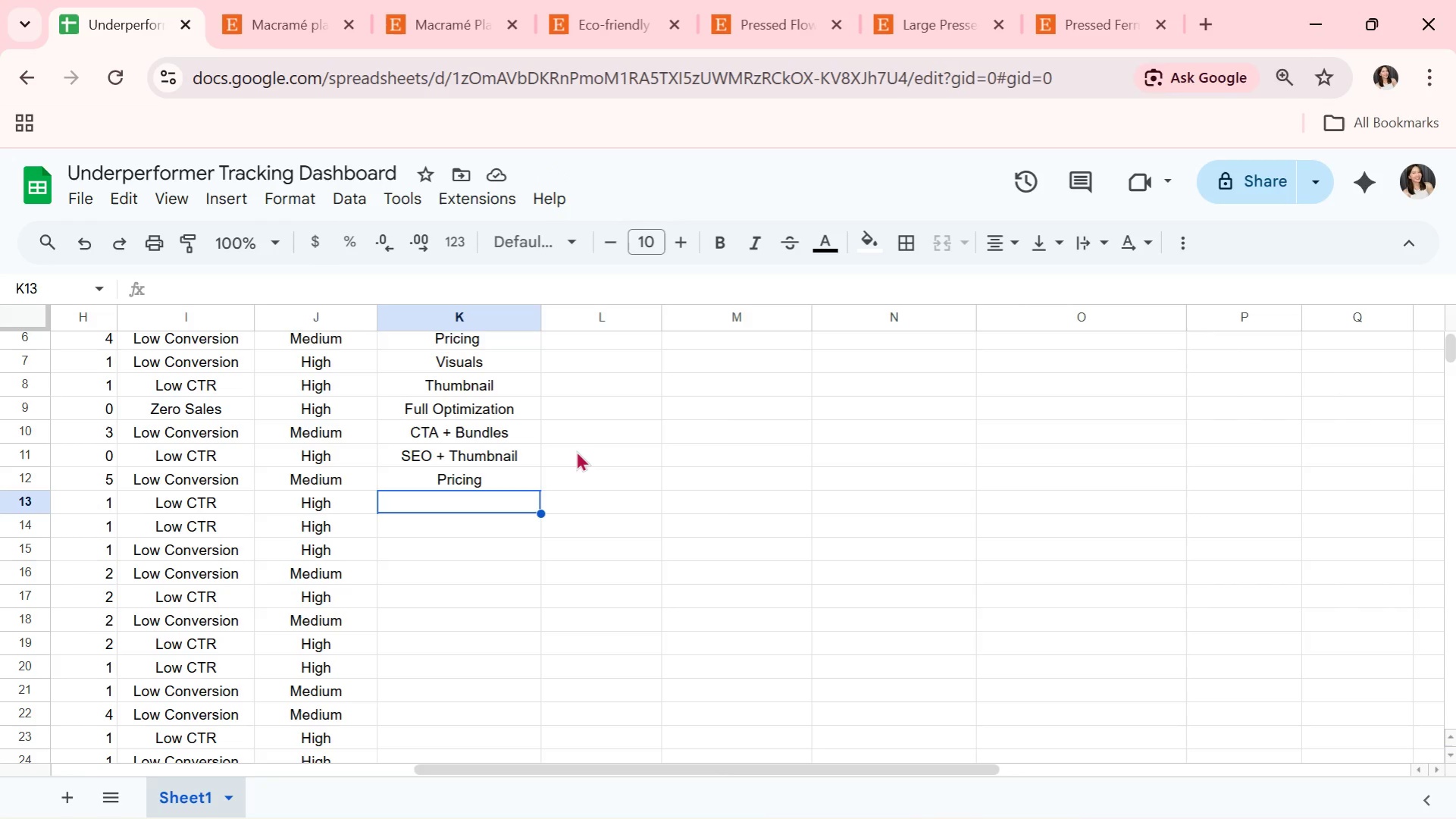 
type(Title Optm)
key(Backspace)
type(imization)
 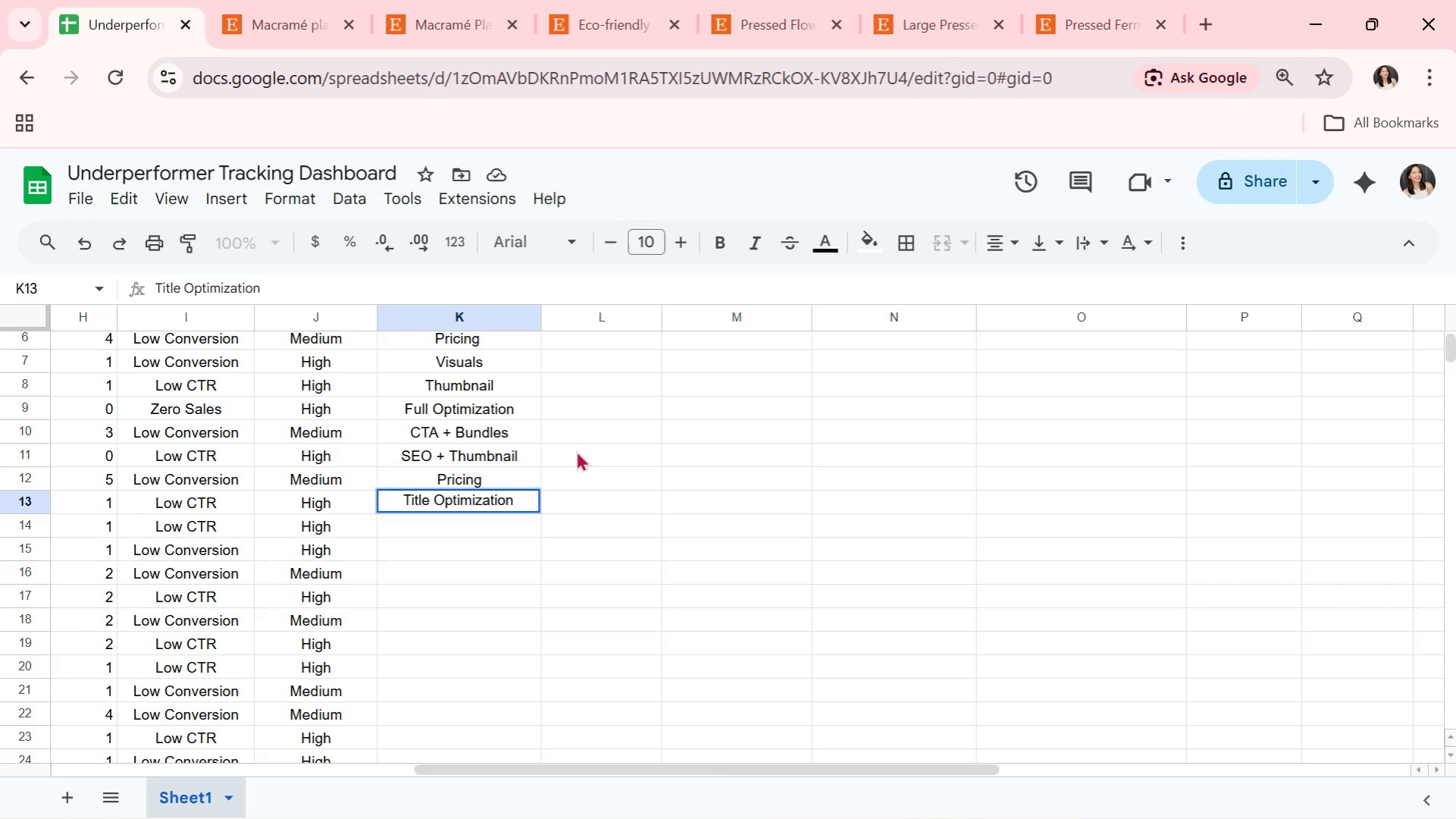 
key(Enter)
 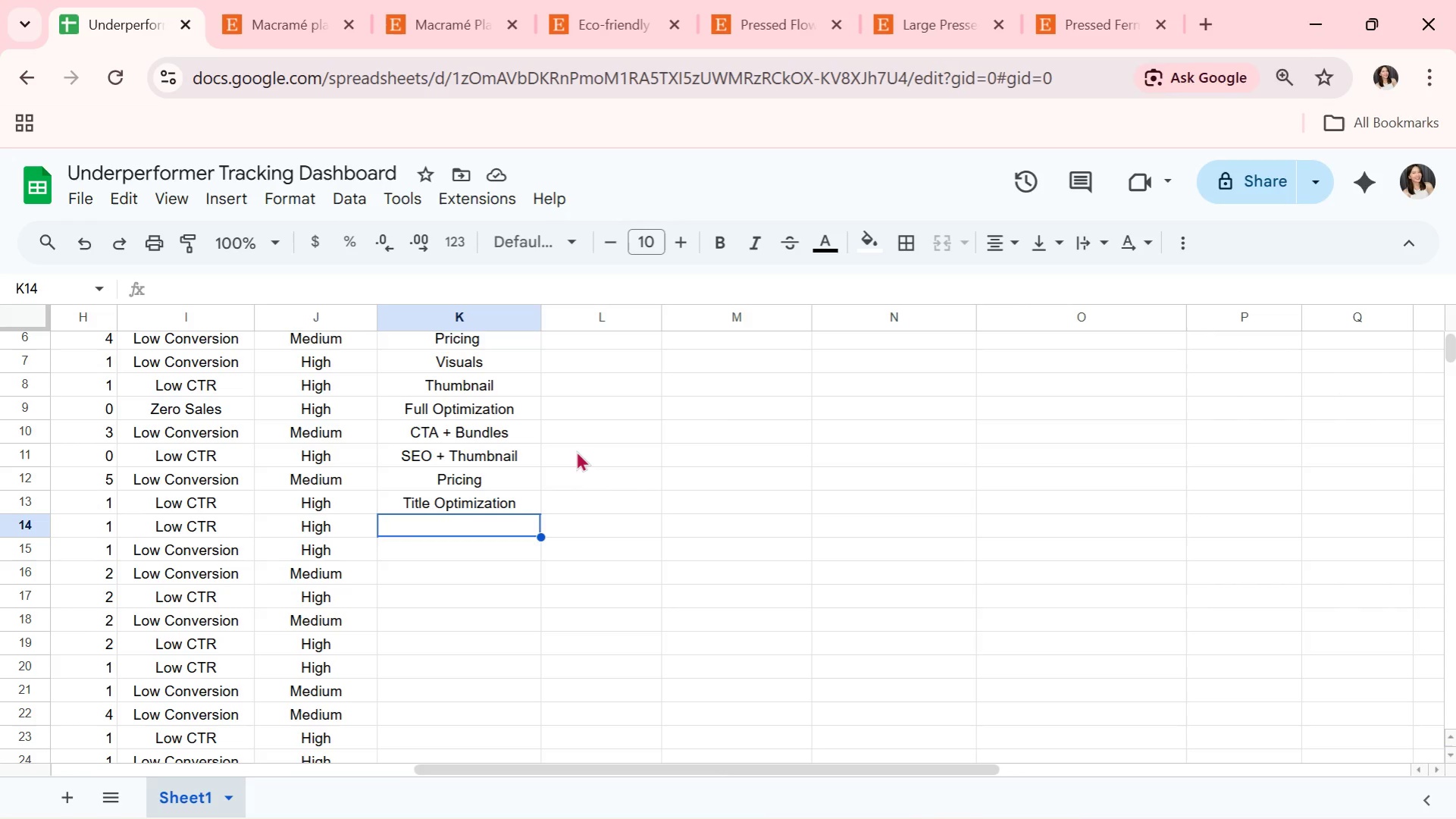 
wait(20.42)
 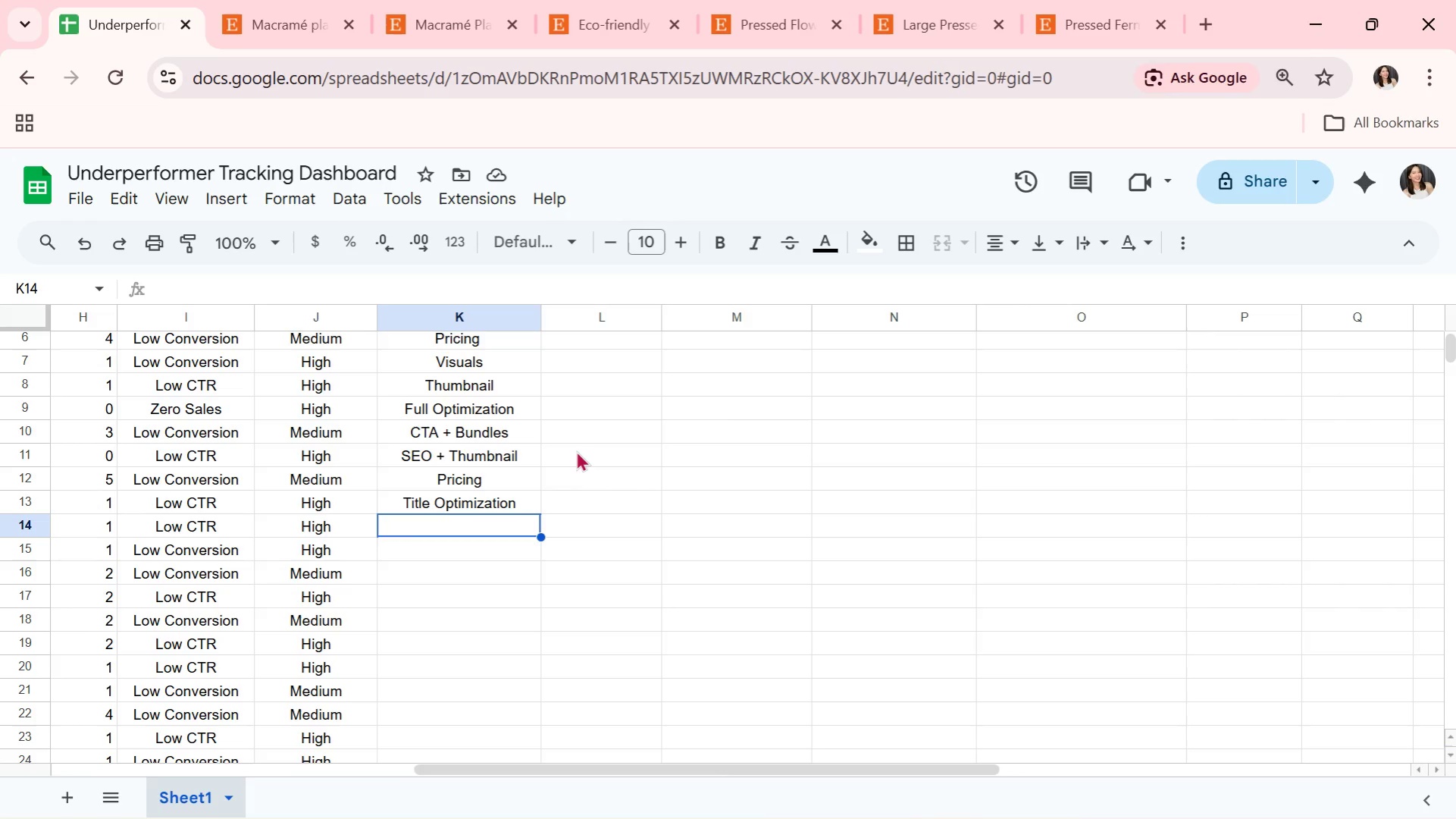 
scroll: coordinate [576, 450], scroll_direction: down, amount: 1.0
 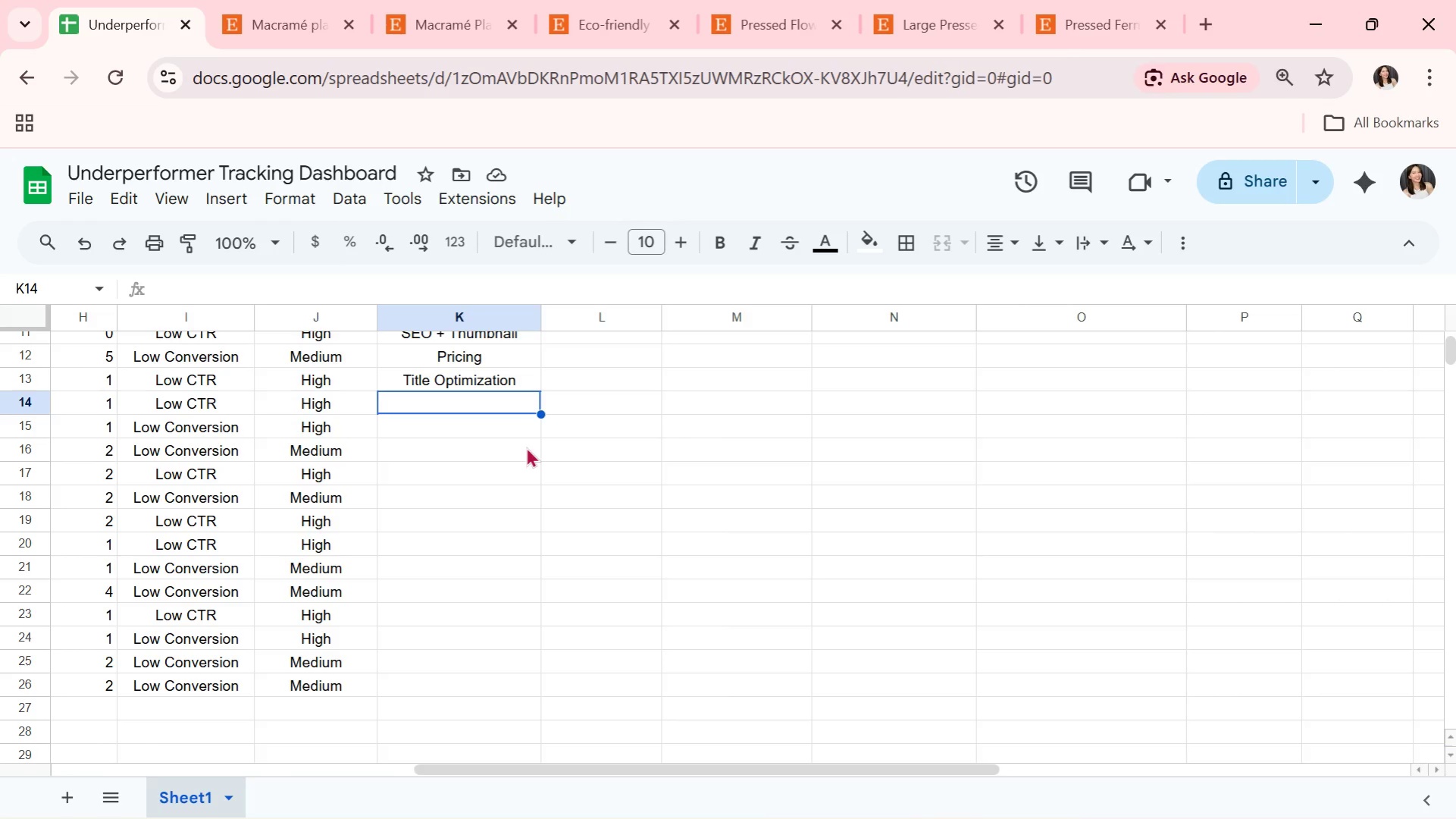 
type(Tags + Visuals)
 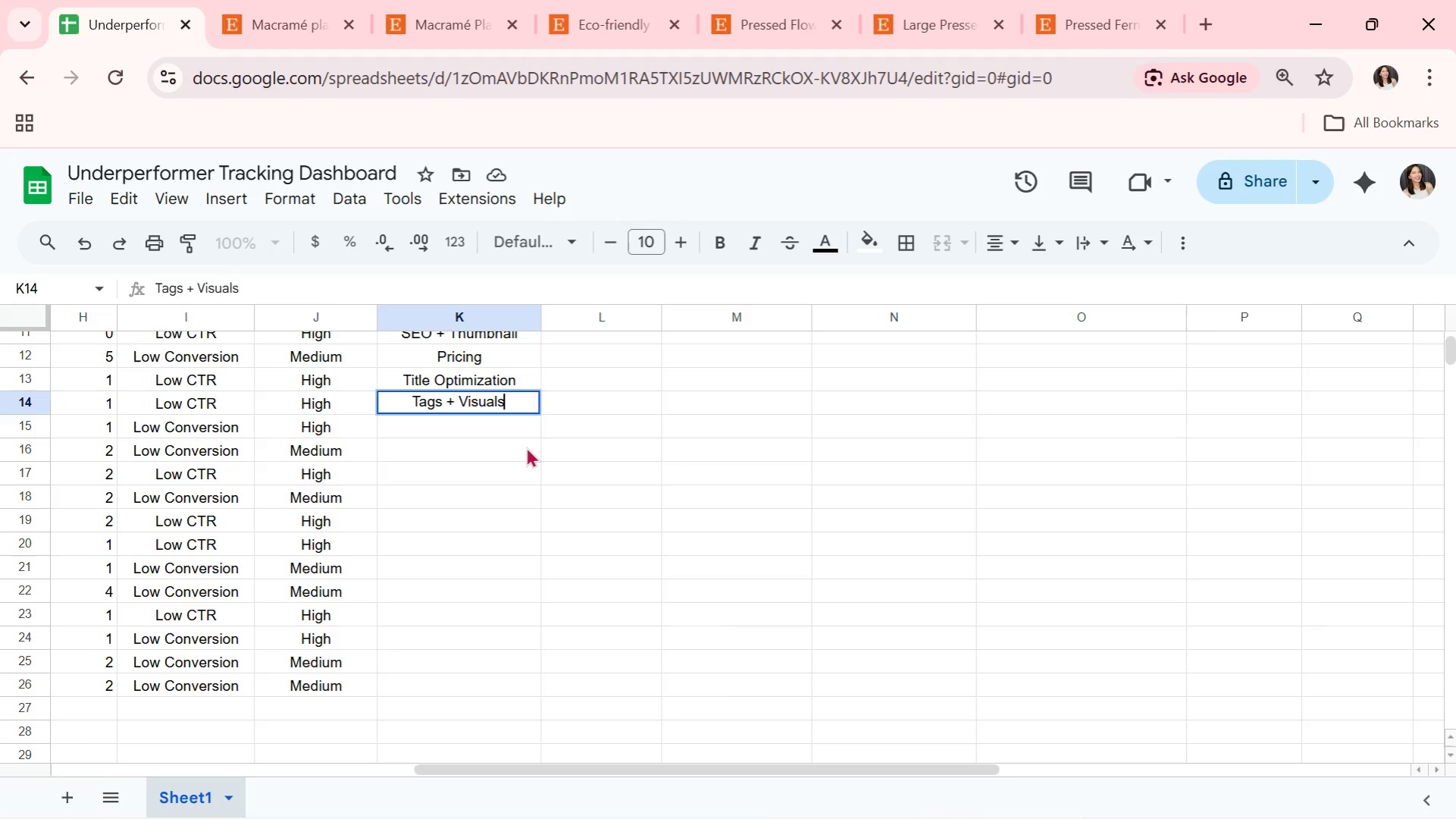 
key(Enter)
 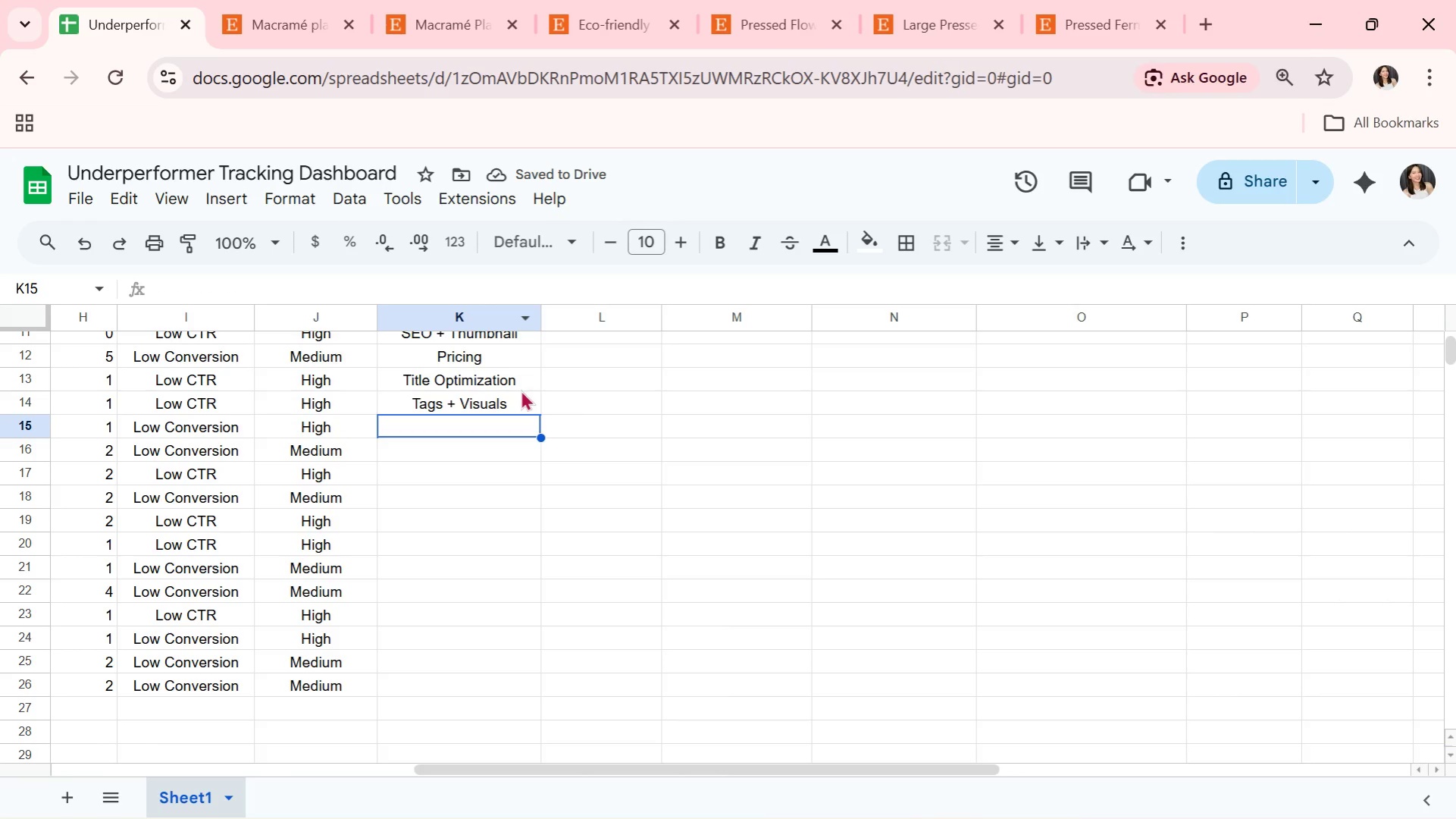 
double_click([512, 406])
 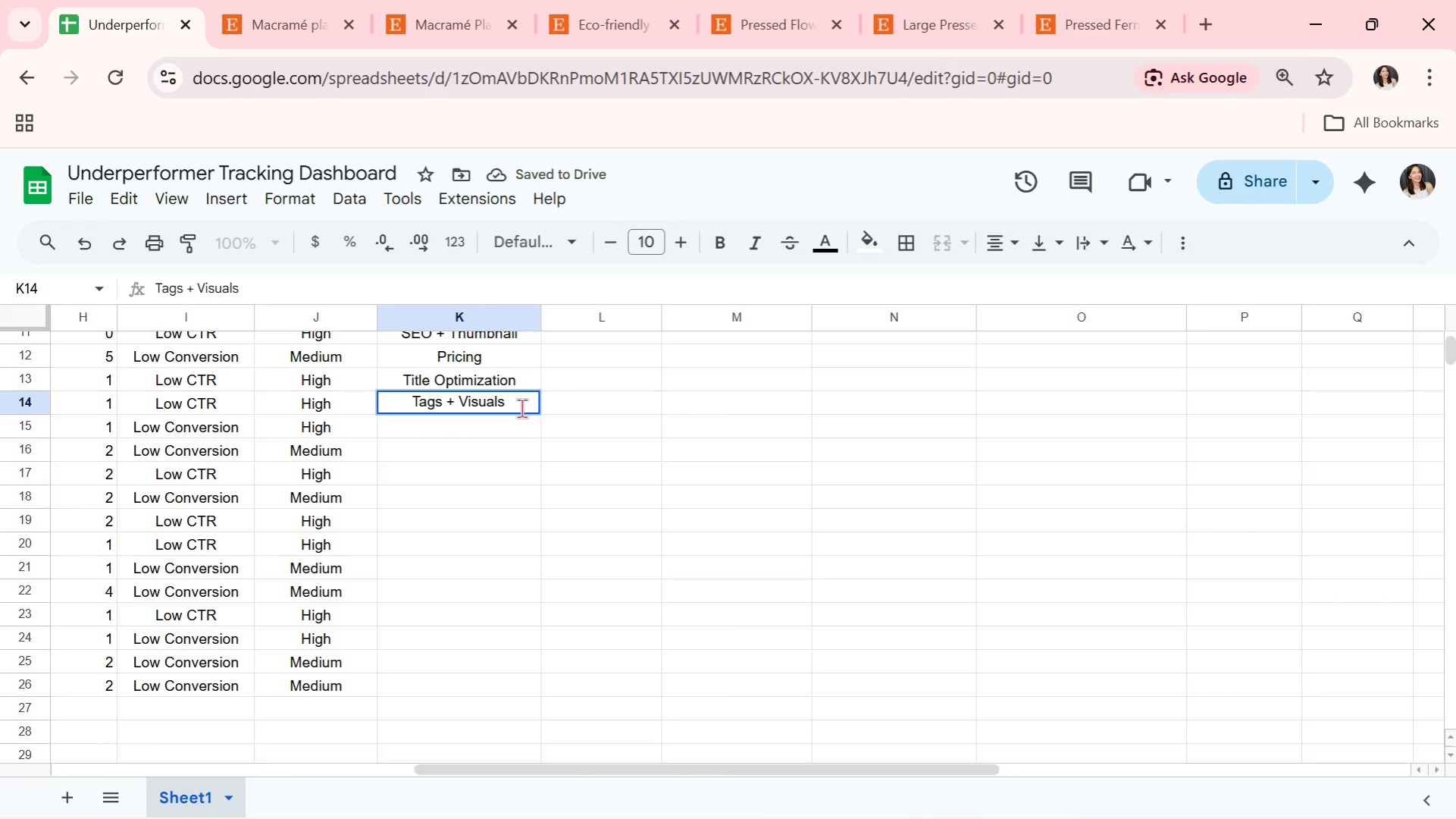 
key(Backspace)
 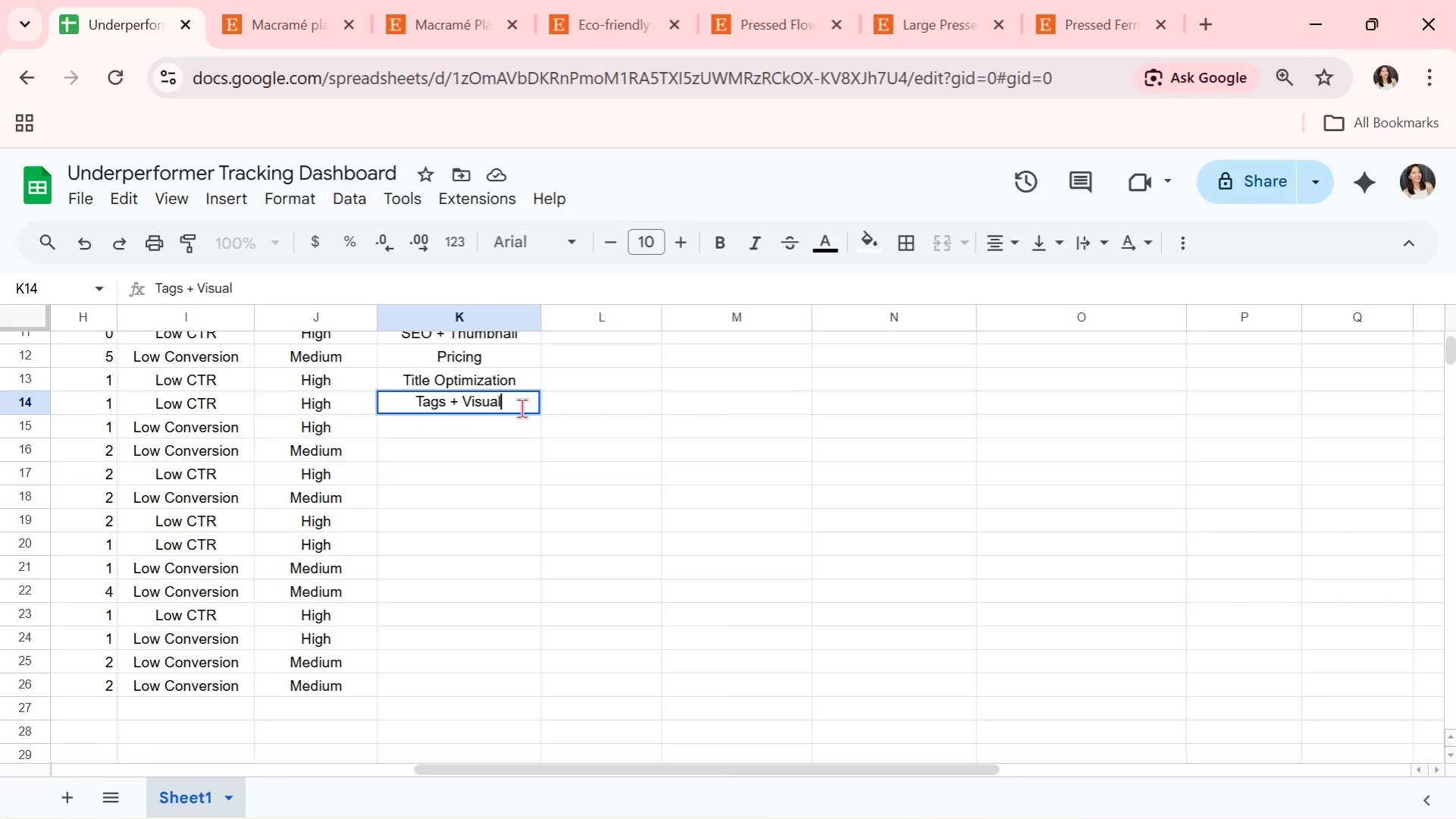 
key(Enter)
 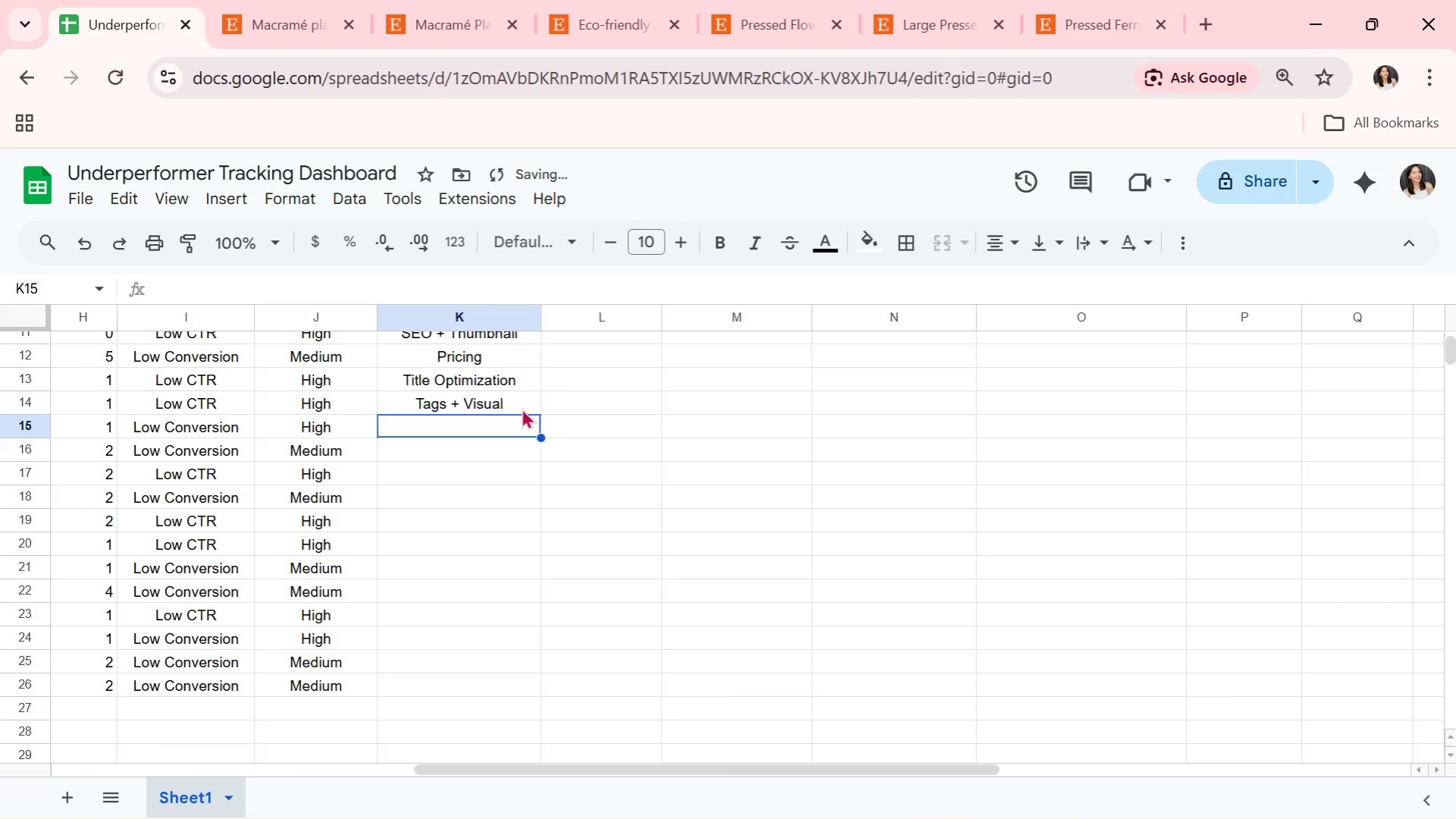 
type(Description)
 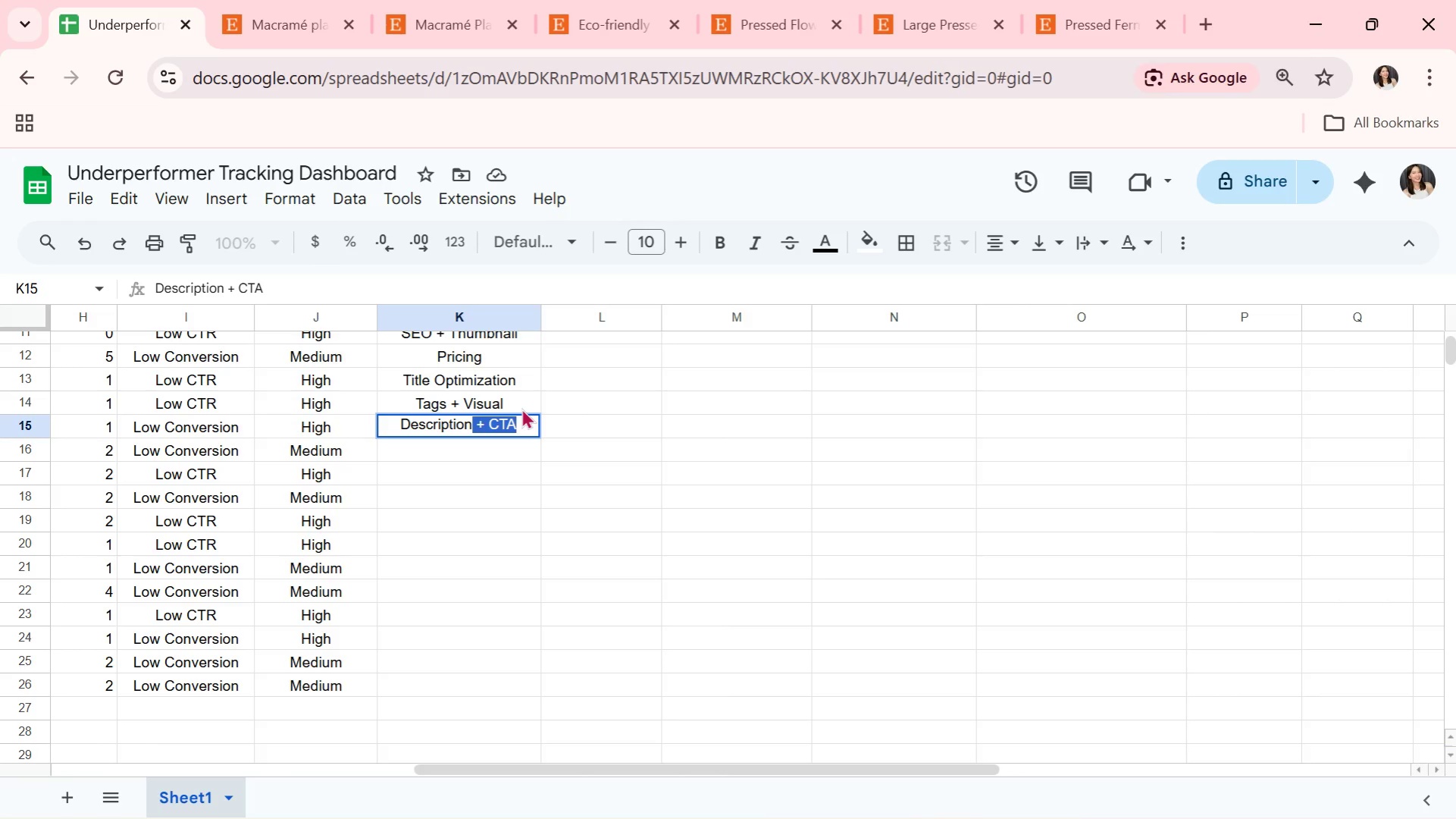 
key(ArrowRight)
 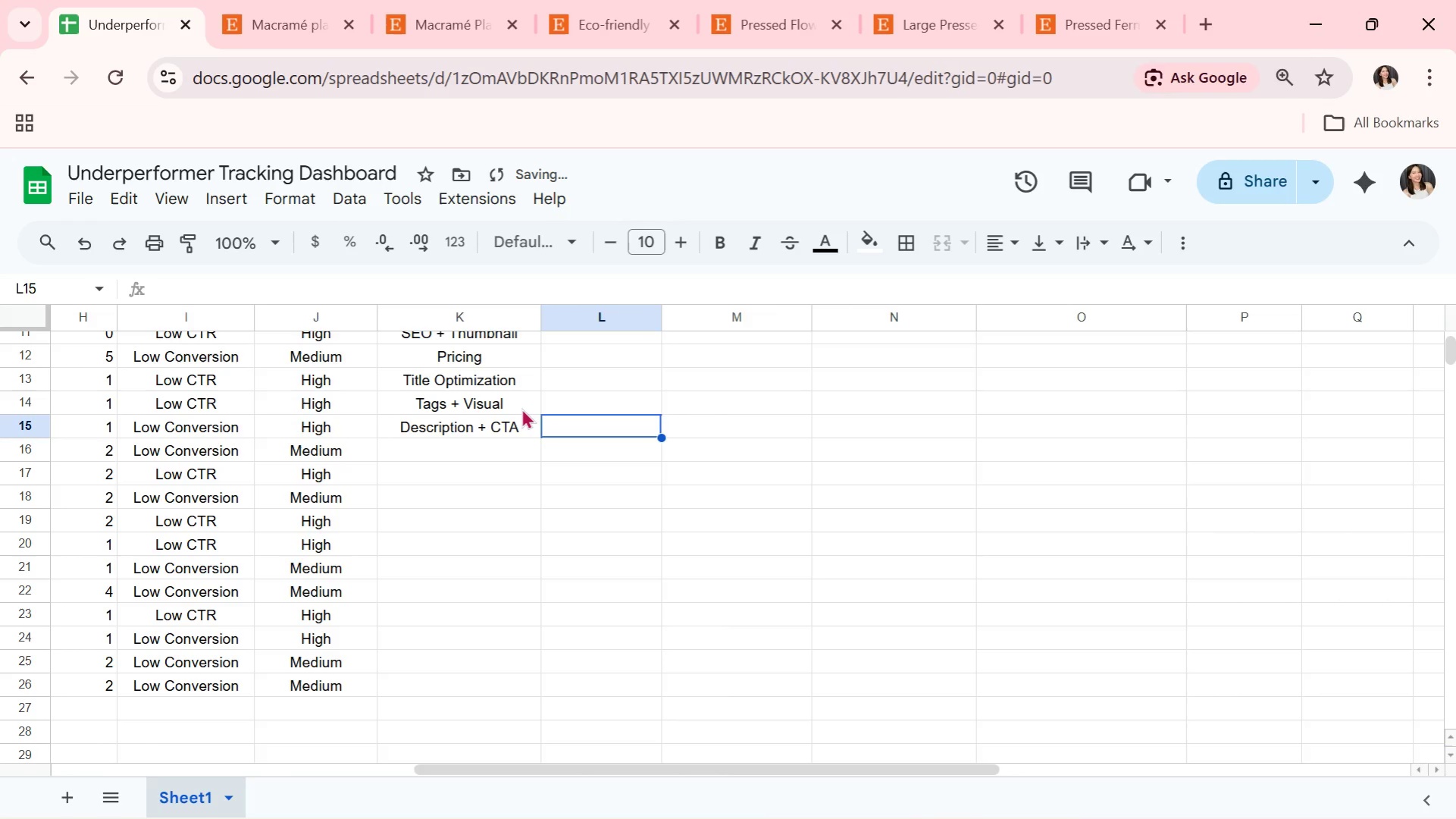 
key(ArrowLeft)
 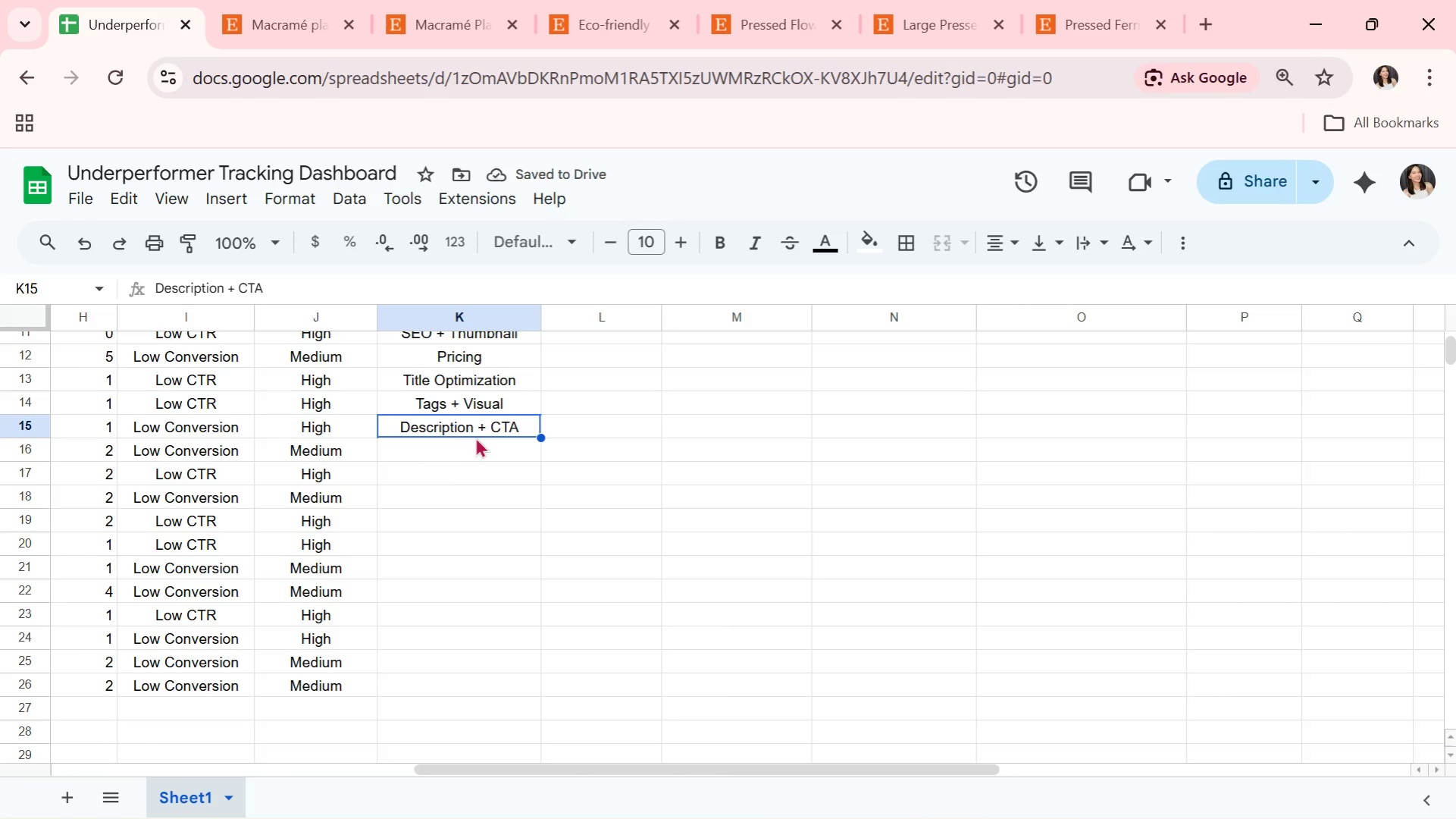 
double_click([486, 431])
 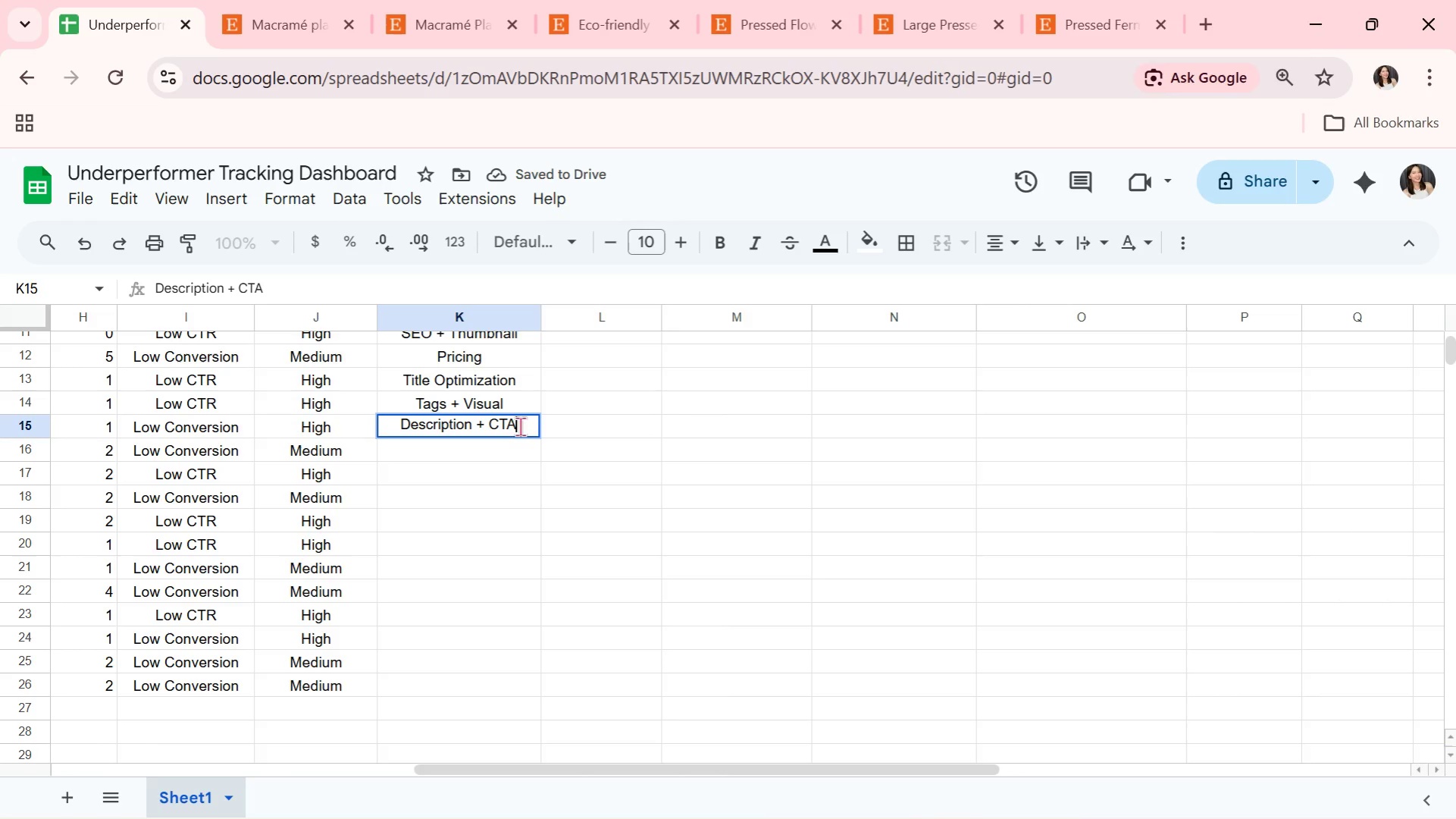 
left_click_drag(start_coordinate=[521, 426], to_coordinate=[478, 416])
 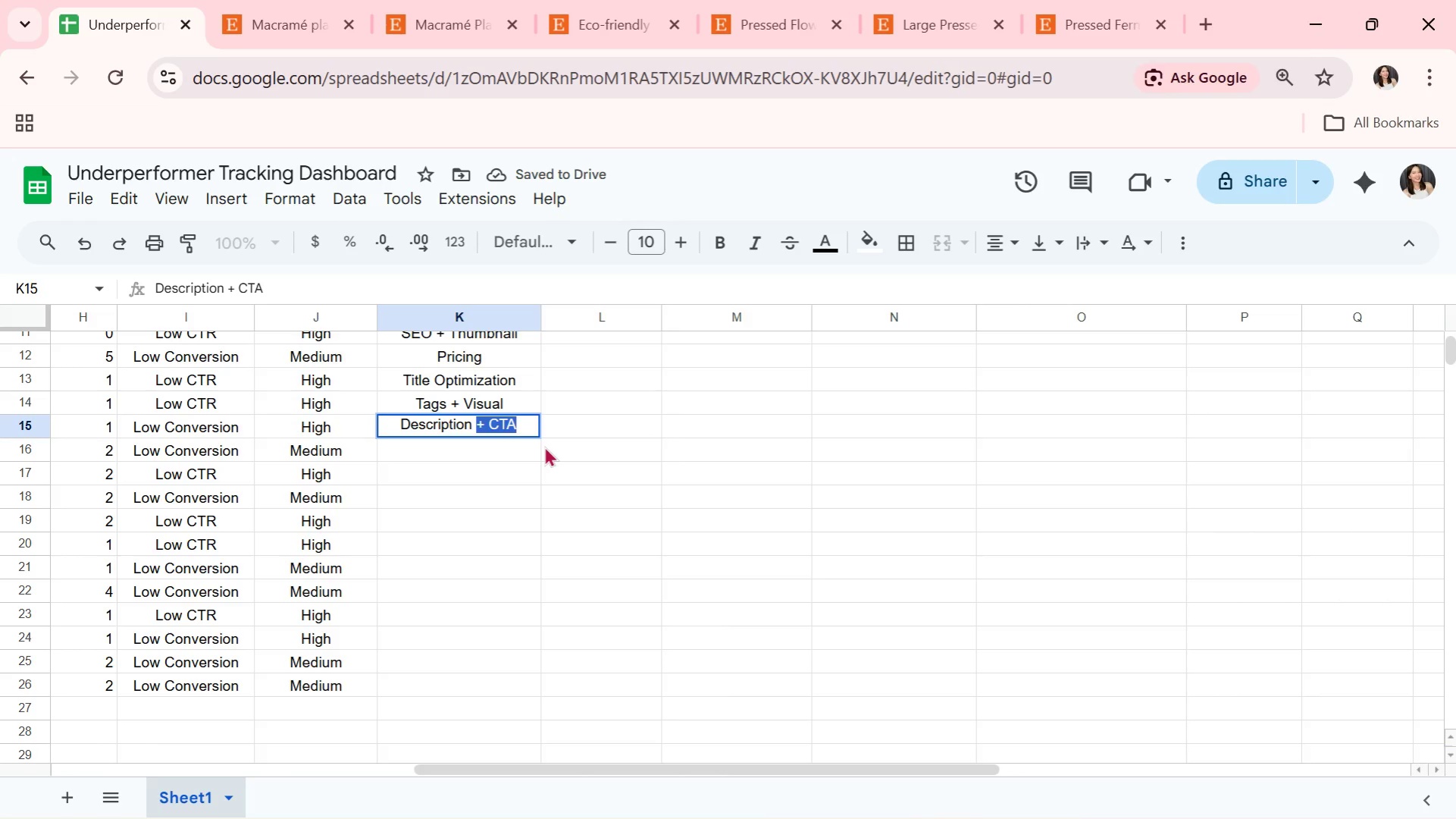 
key(Backspace)
 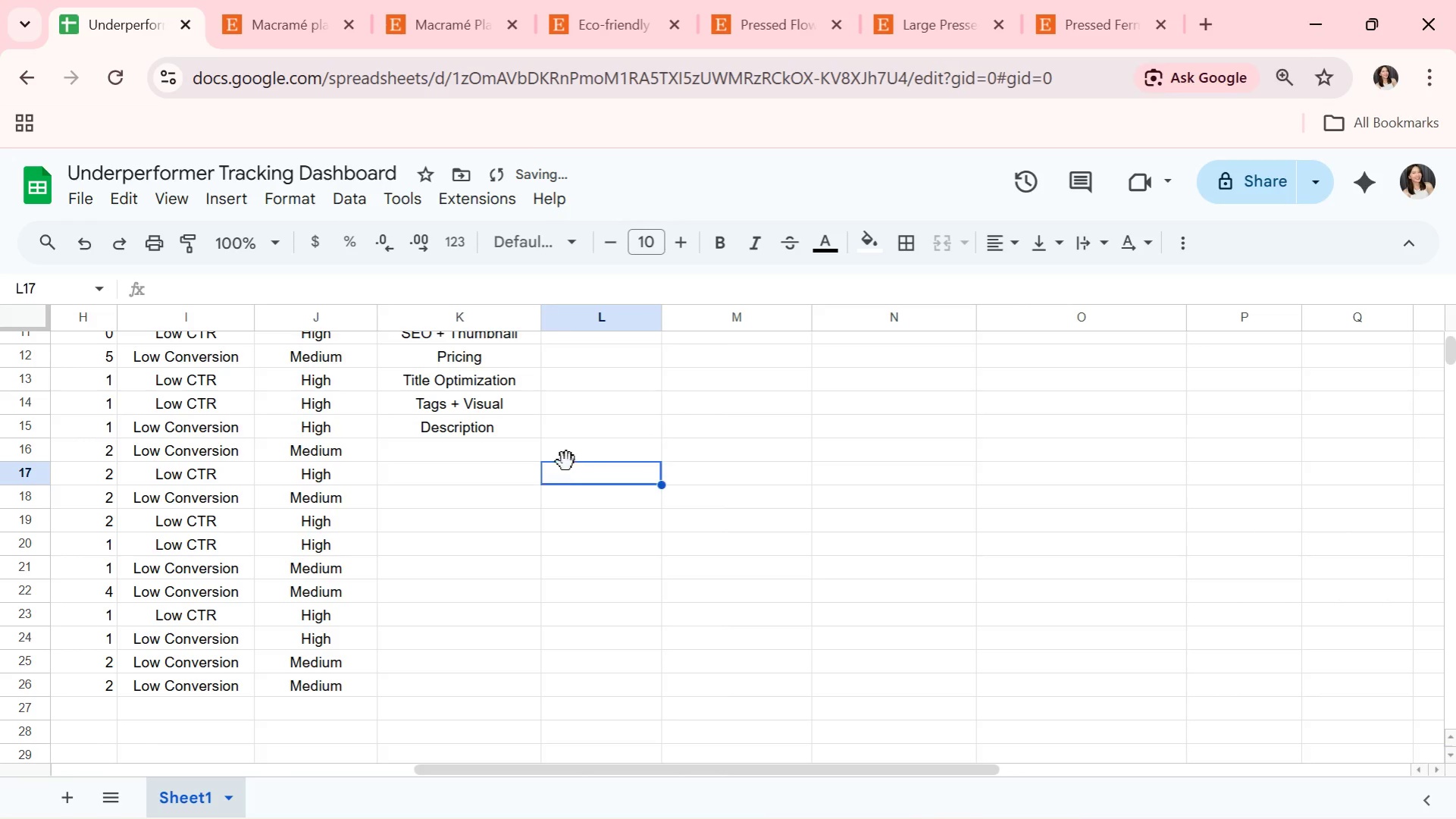 
double_click([505, 444])
 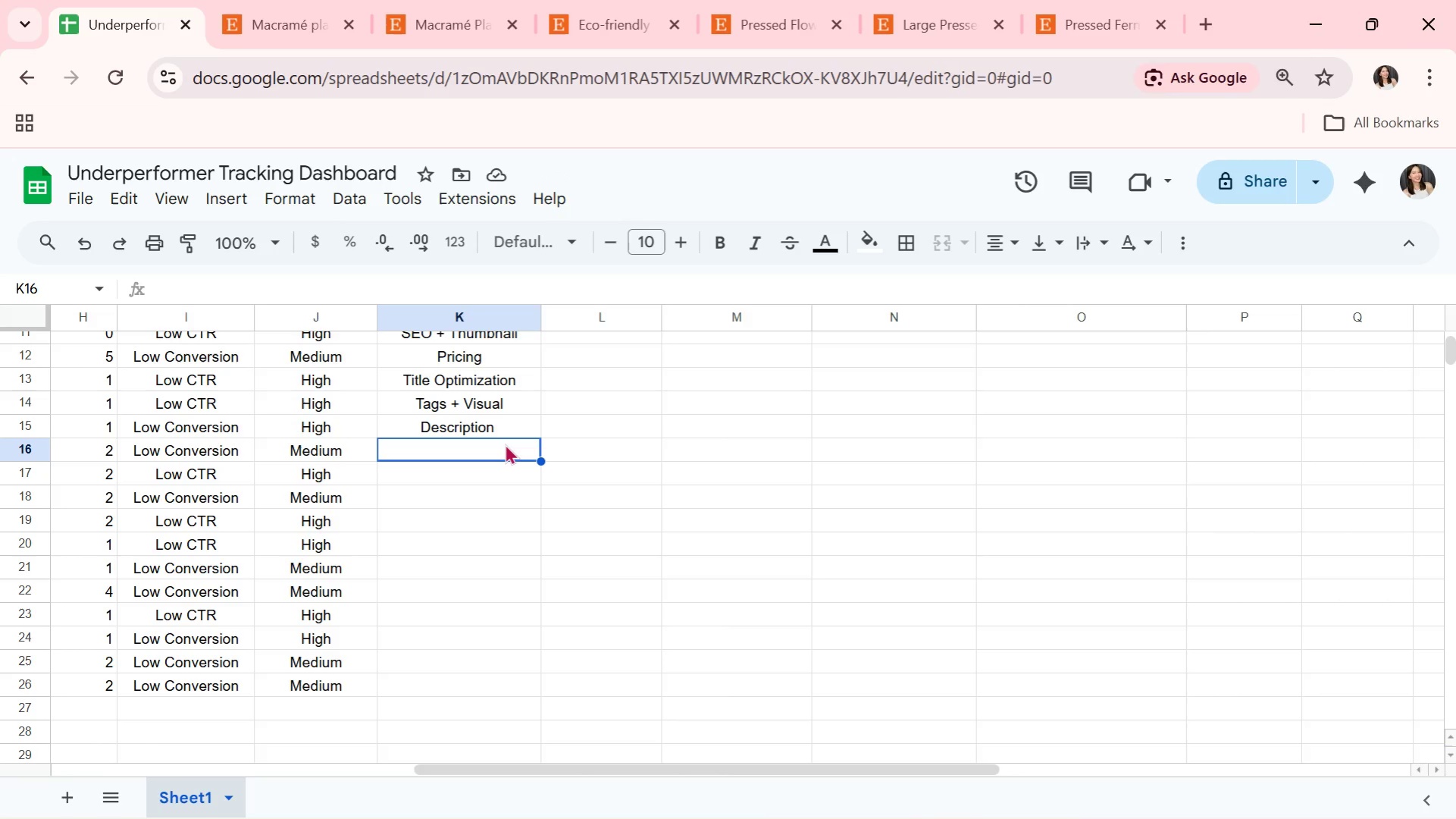 
wait(12.14)
 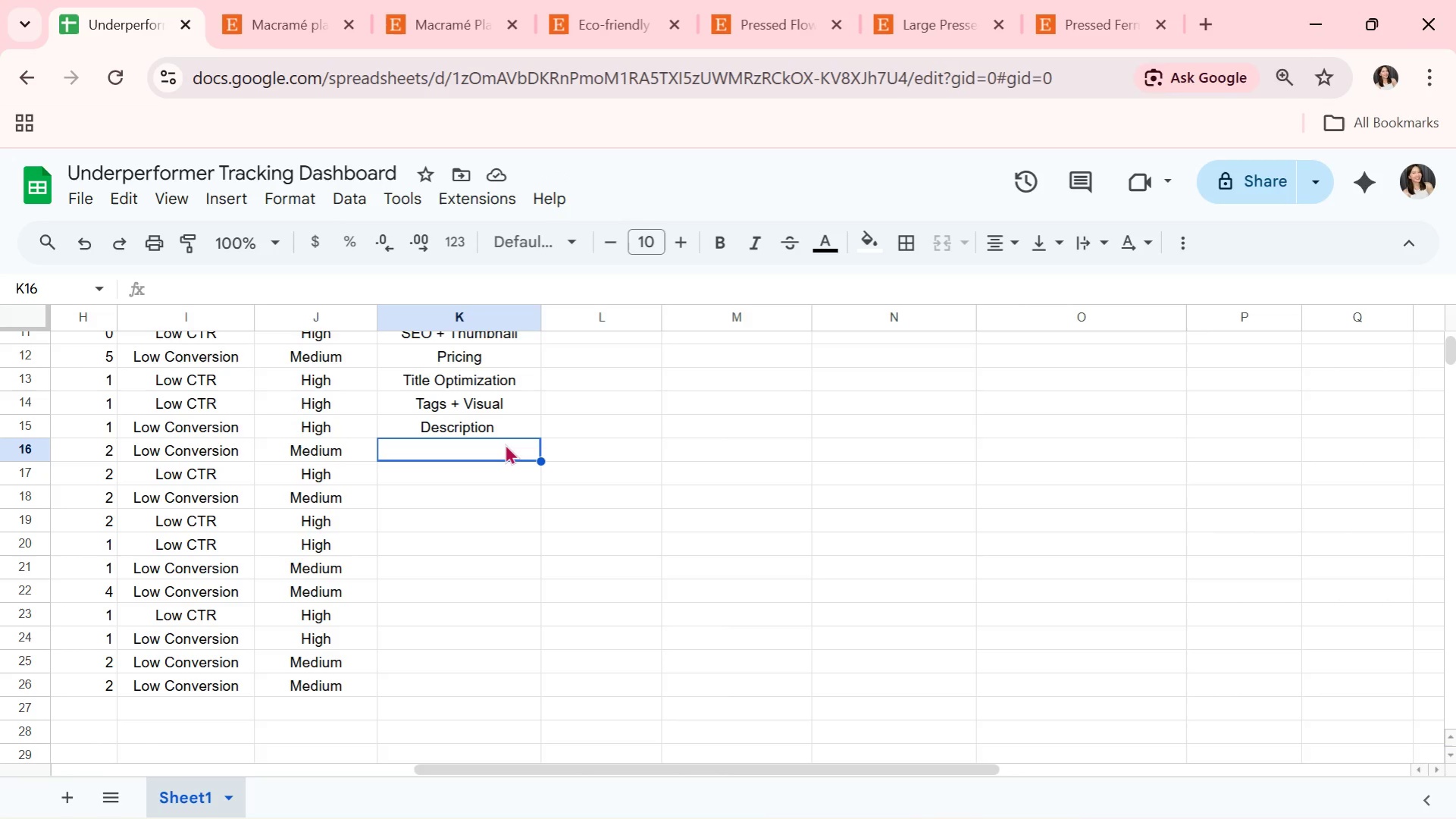 
type(Pricing + CTA)